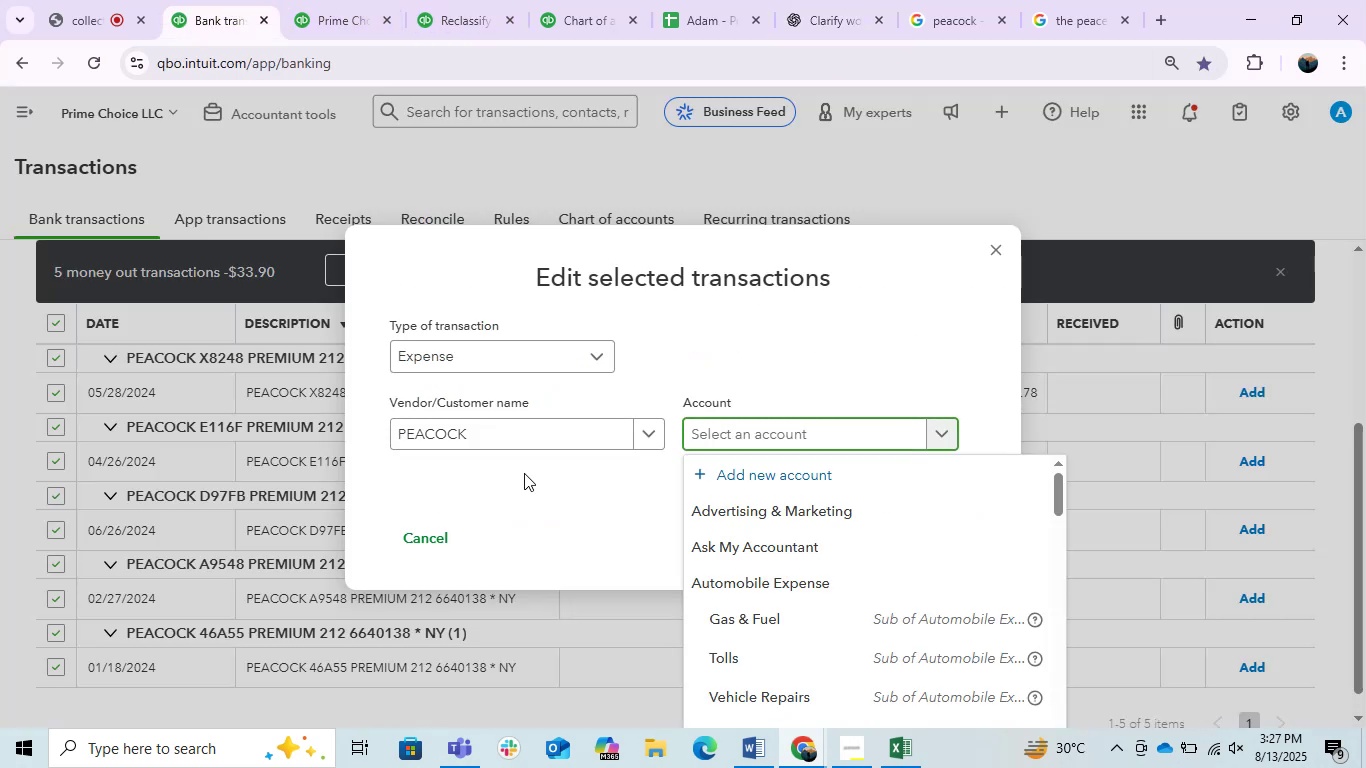 
scroll: coordinate [831, 573], scroll_direction: down, amount: 2.0
 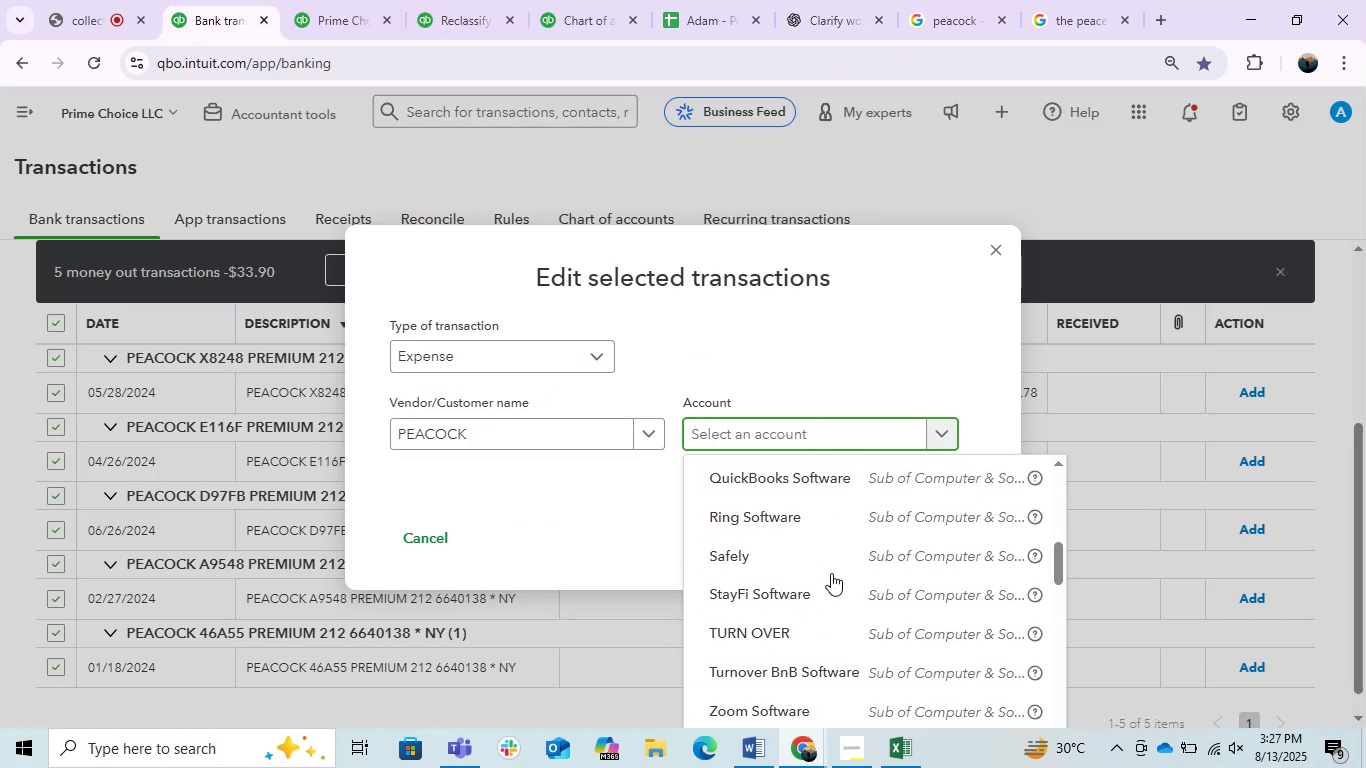 
scroll: coordinate [831, 573], scroll_direction: up, amount: 2.0
 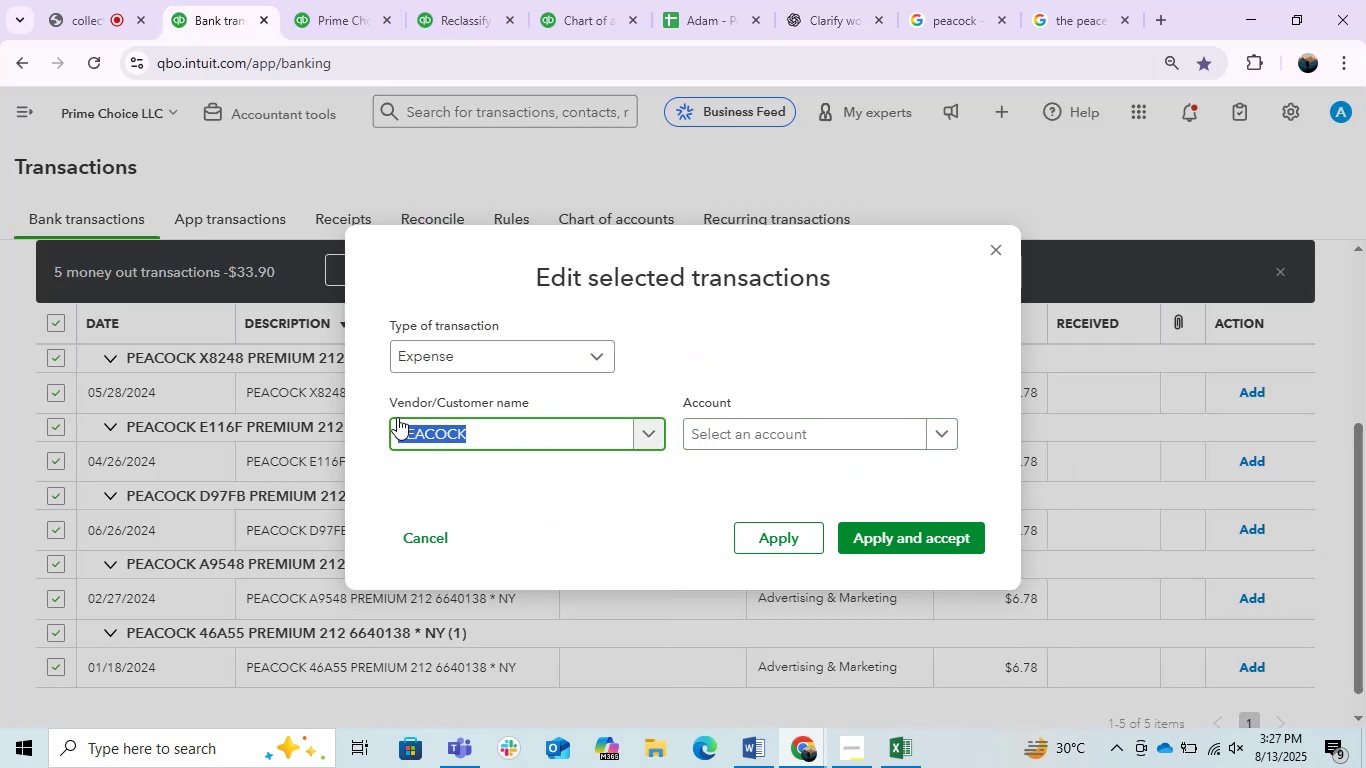 
key(Control+C)
 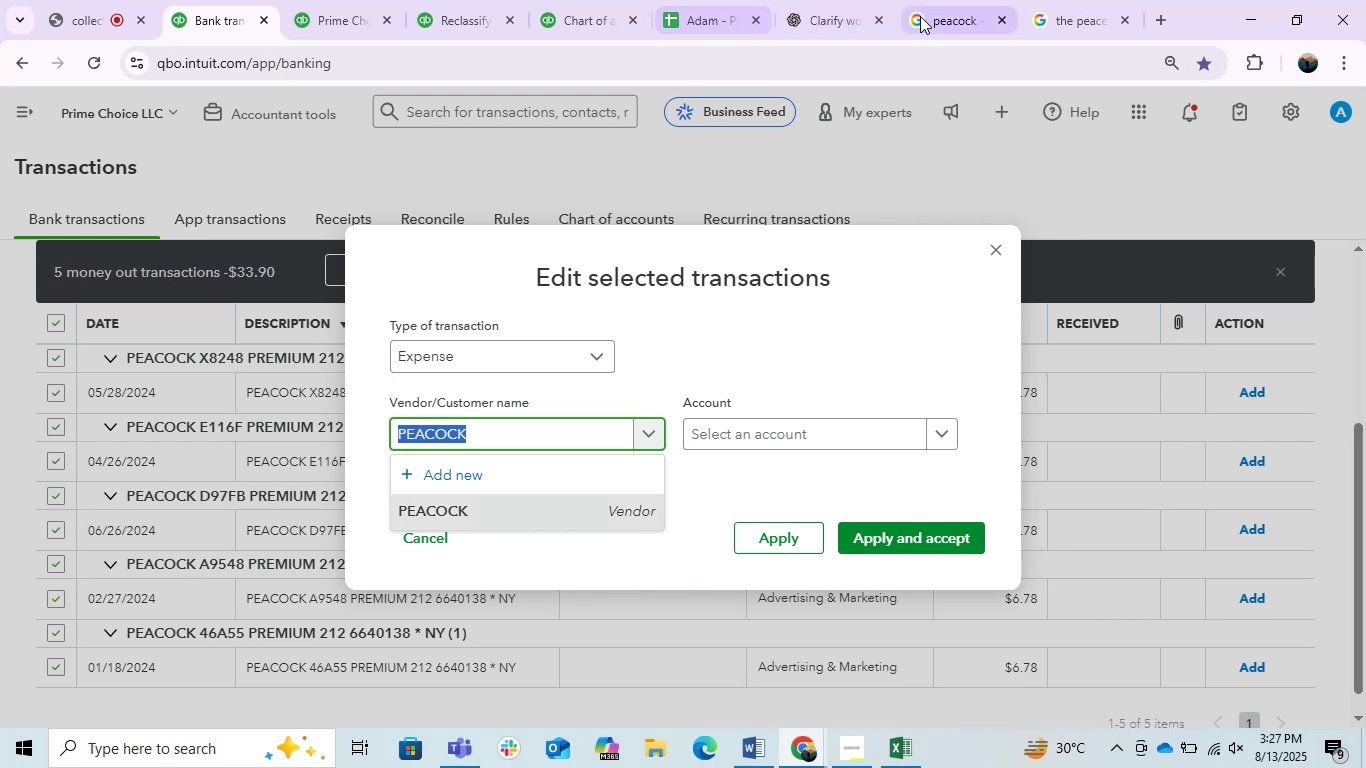 
left_click([843, 0])
 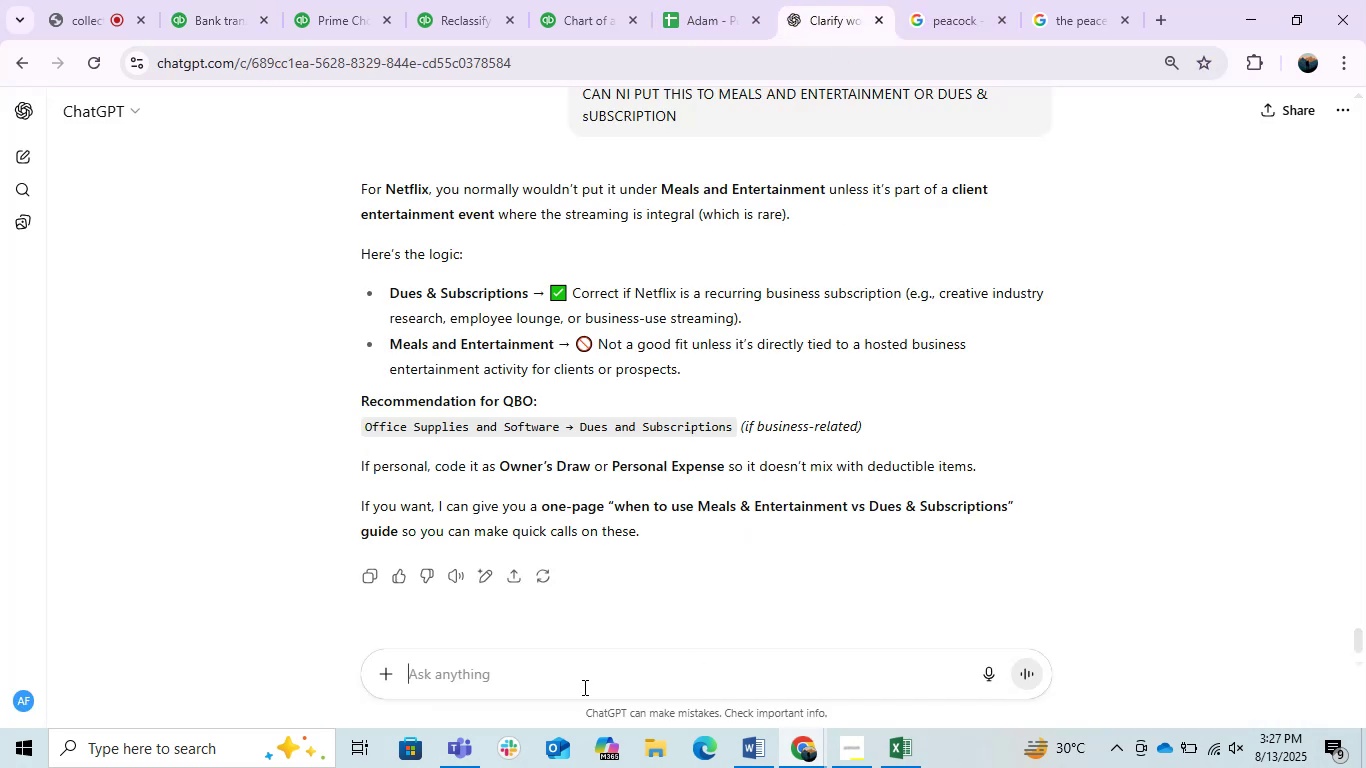 
key(Control+V)
 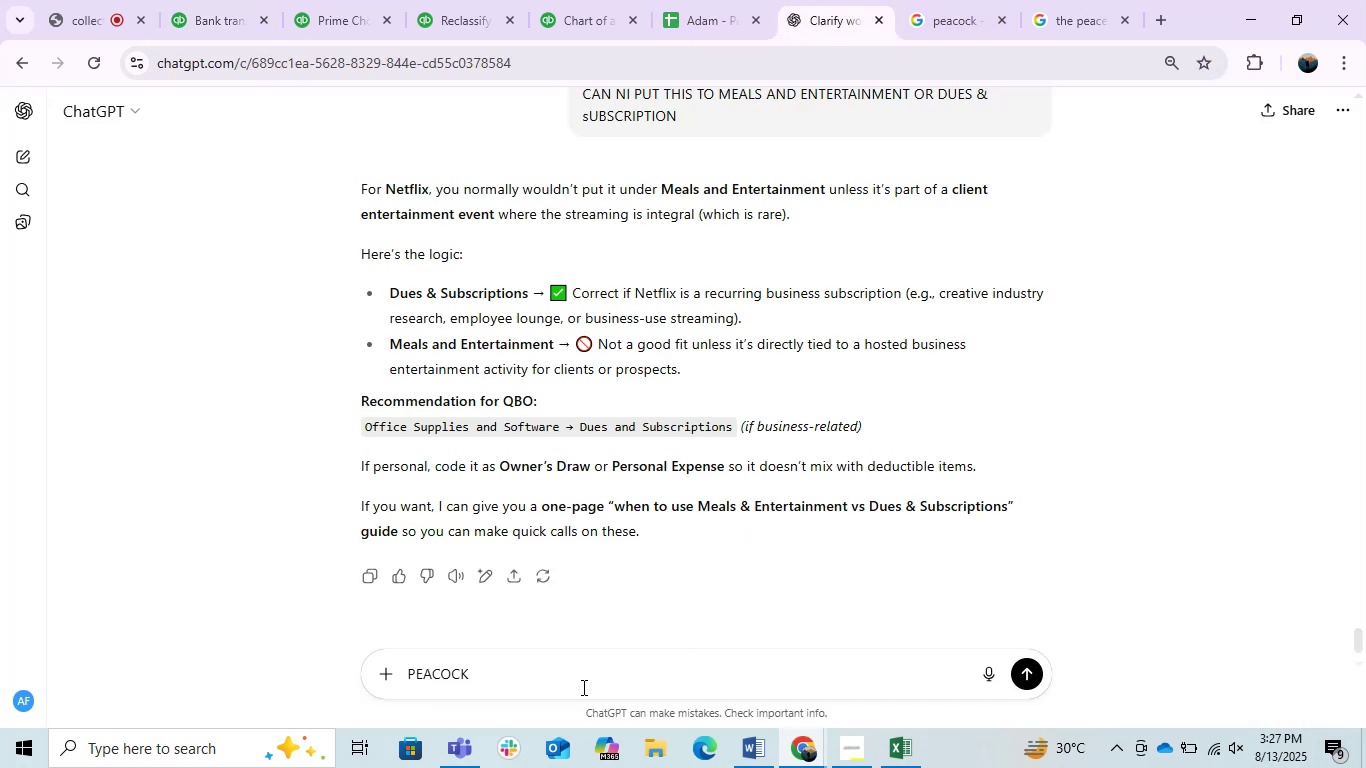 
hold_key(key=ArrowLeft, duration=0.85)
 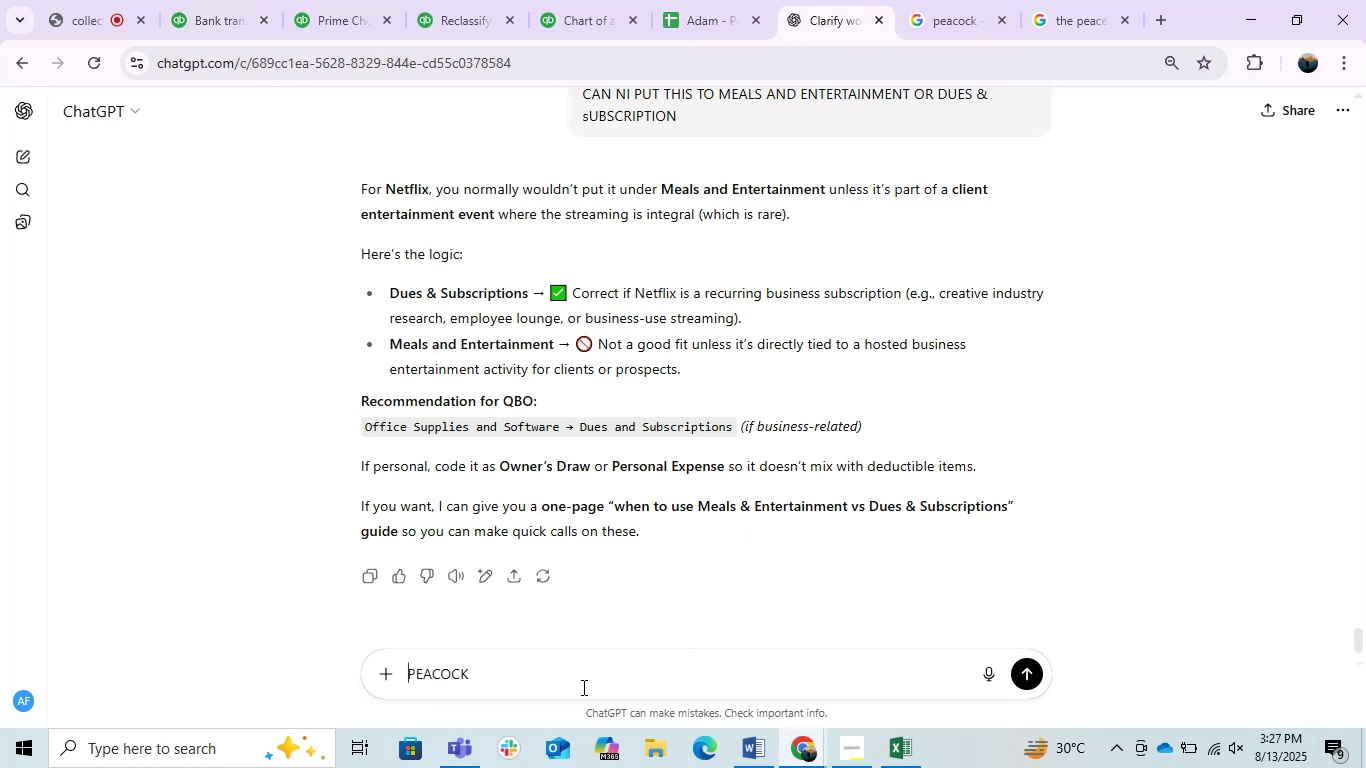 
type(what about )
 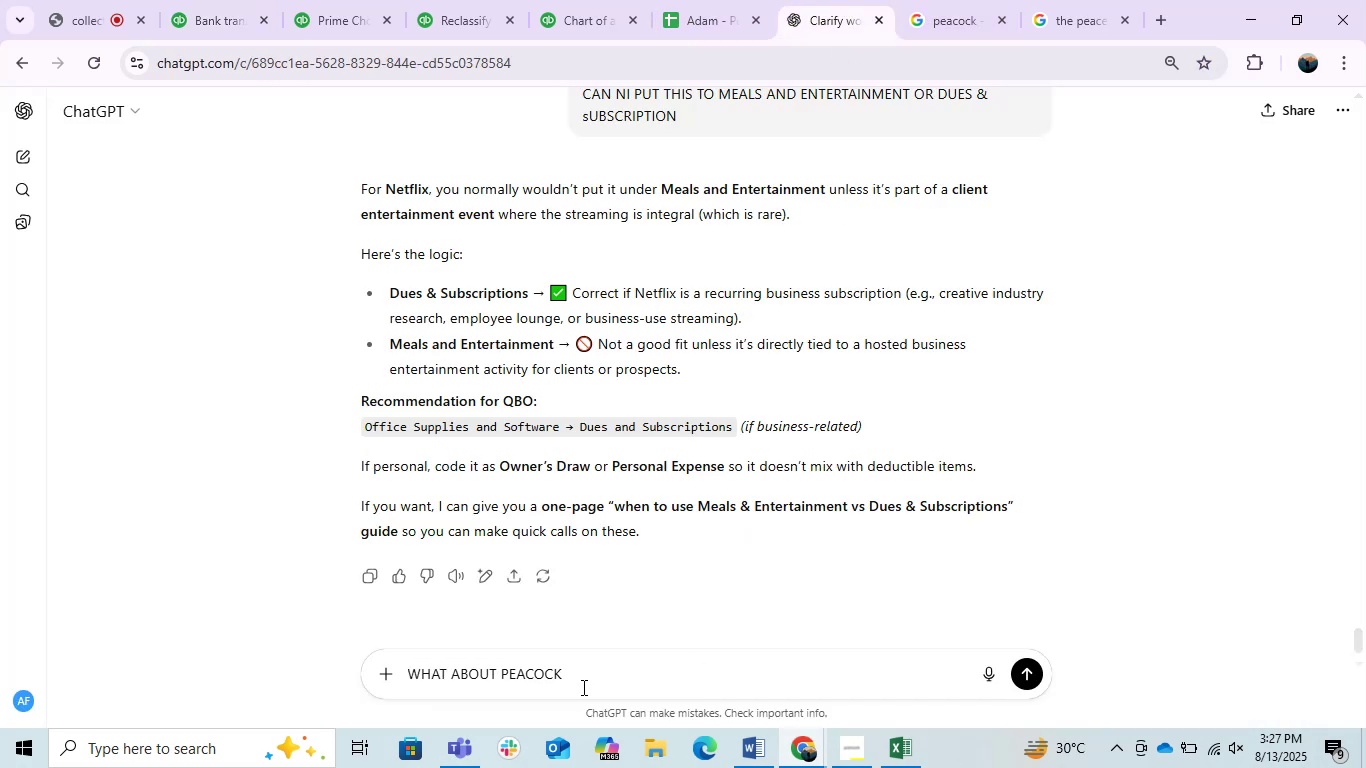 
key(Enter)
 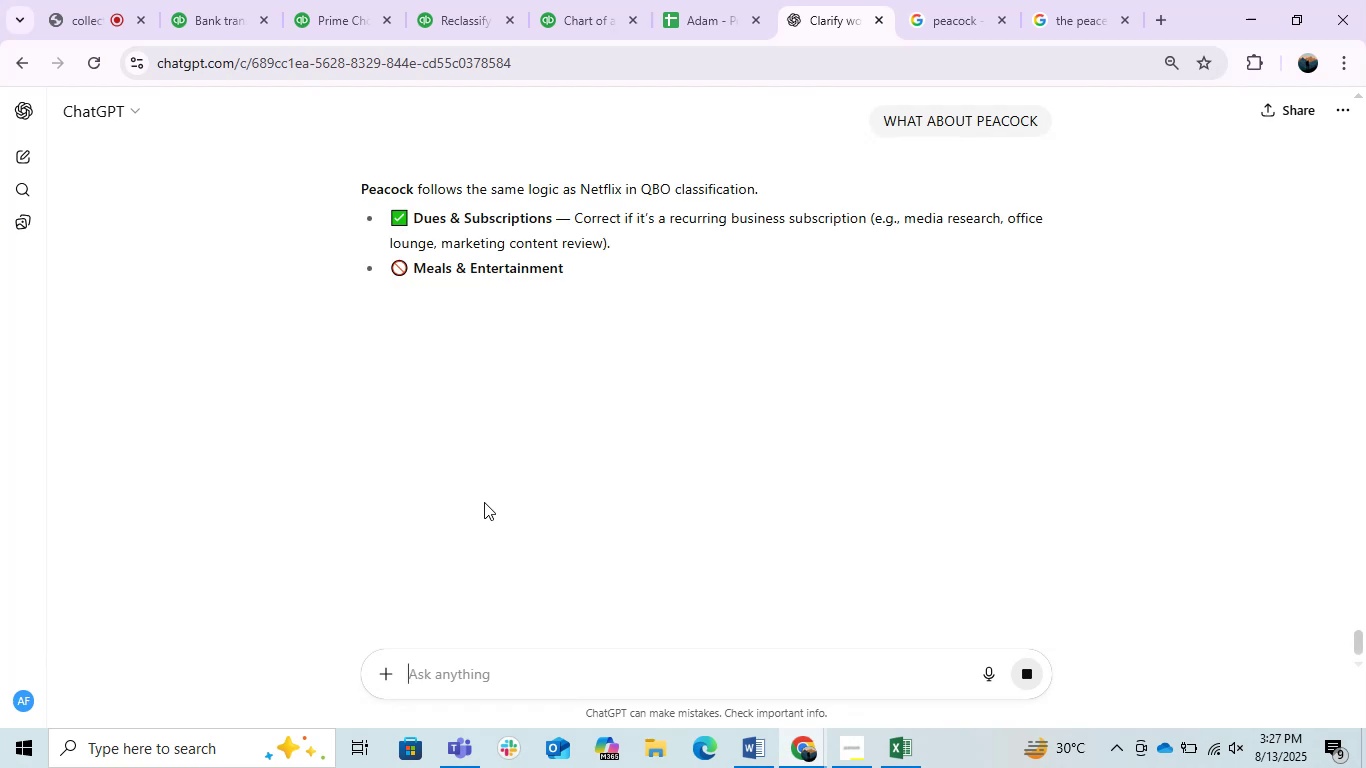 
left_click([185, 0])
 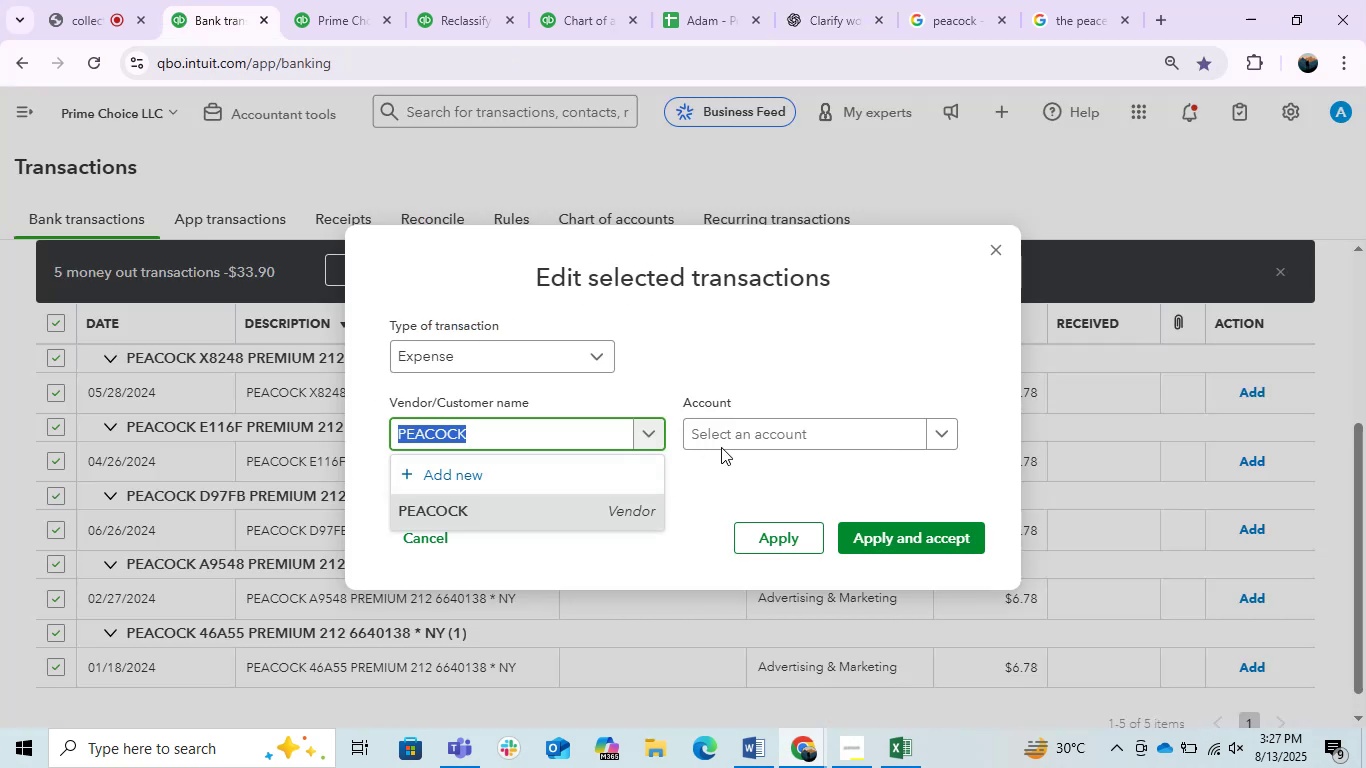 
left_click([767, 431])
 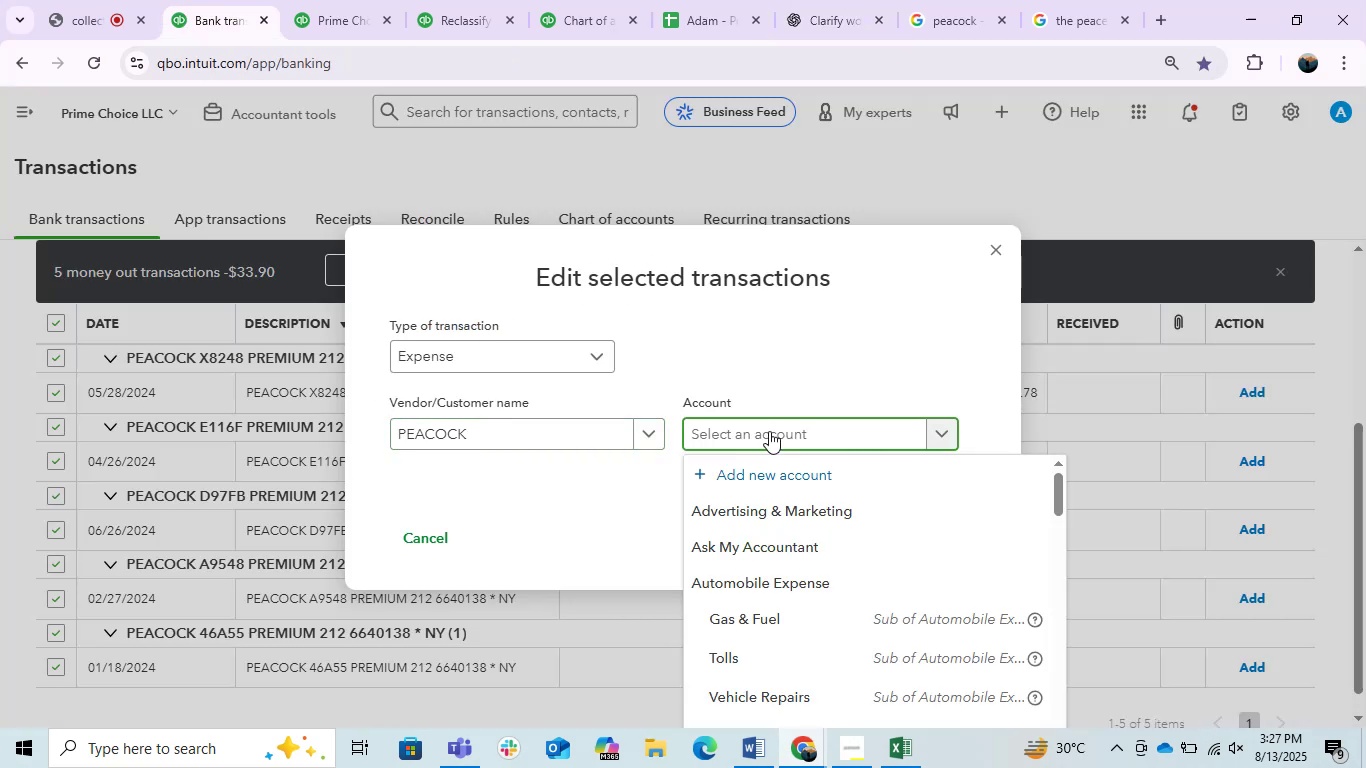 
type(dues)
 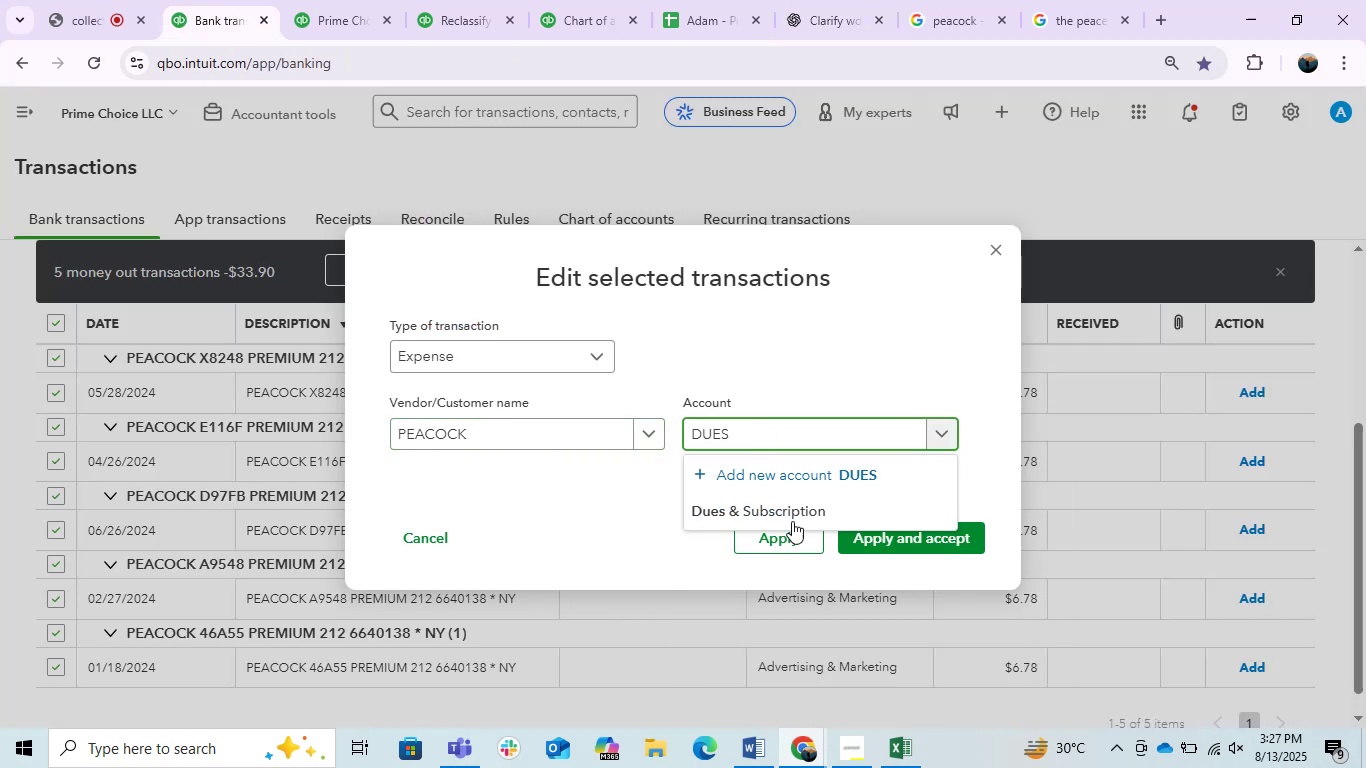 
left_click([786, 505])
 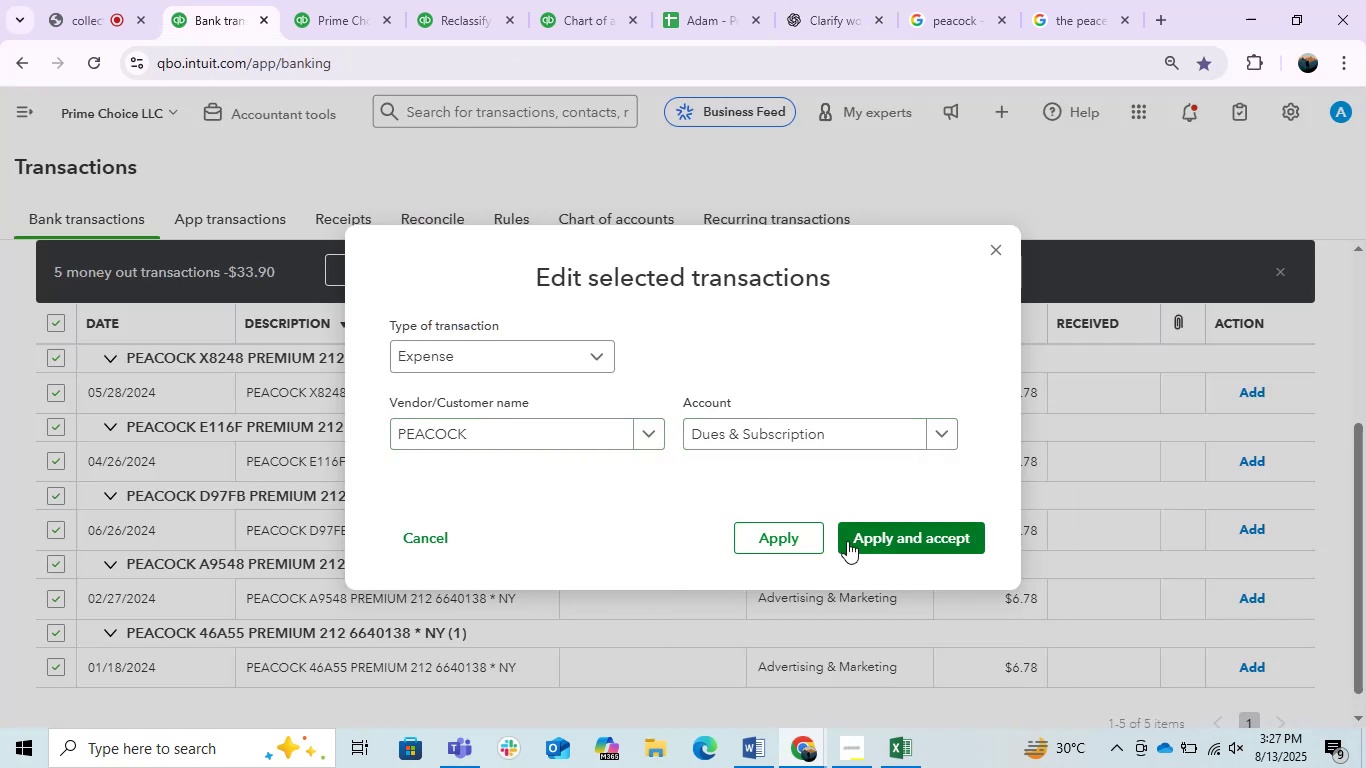 
left_click([878, 536])
 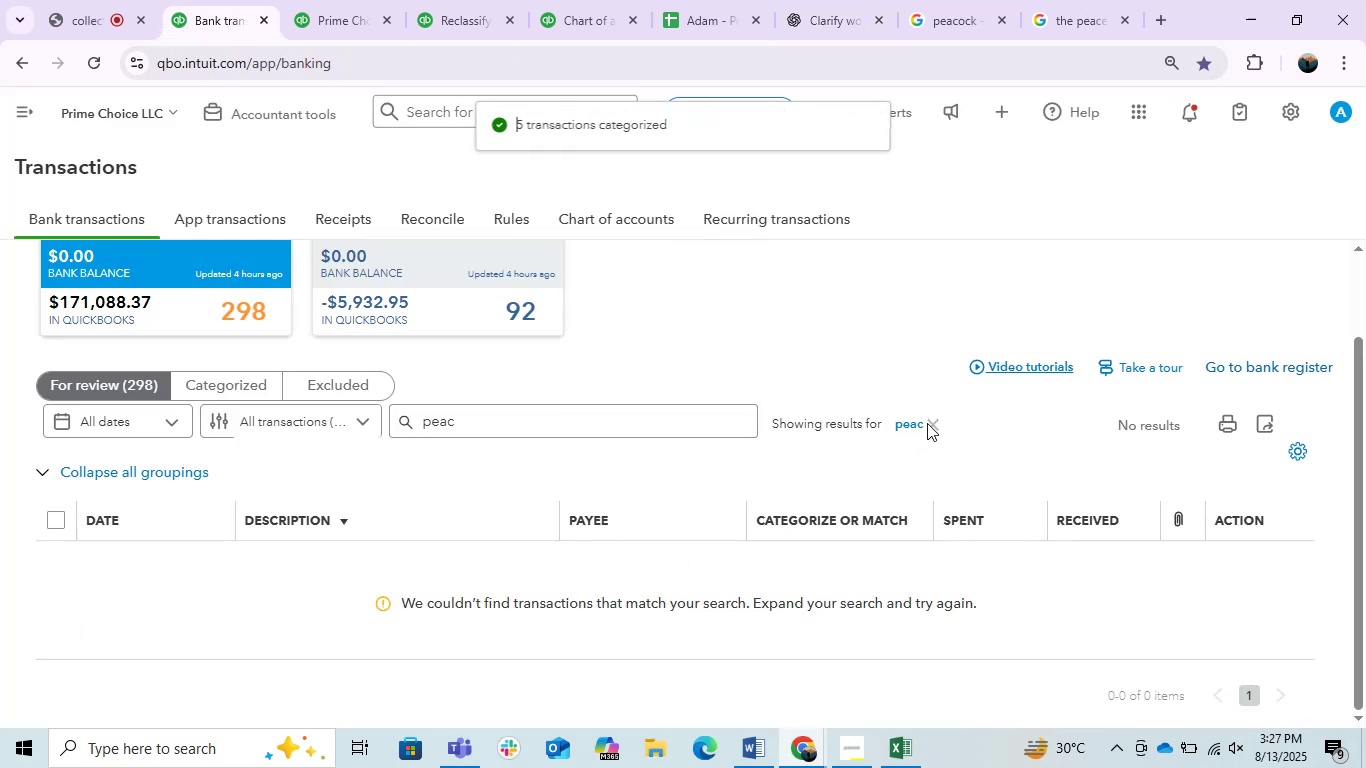 
left_click([934, 426])
 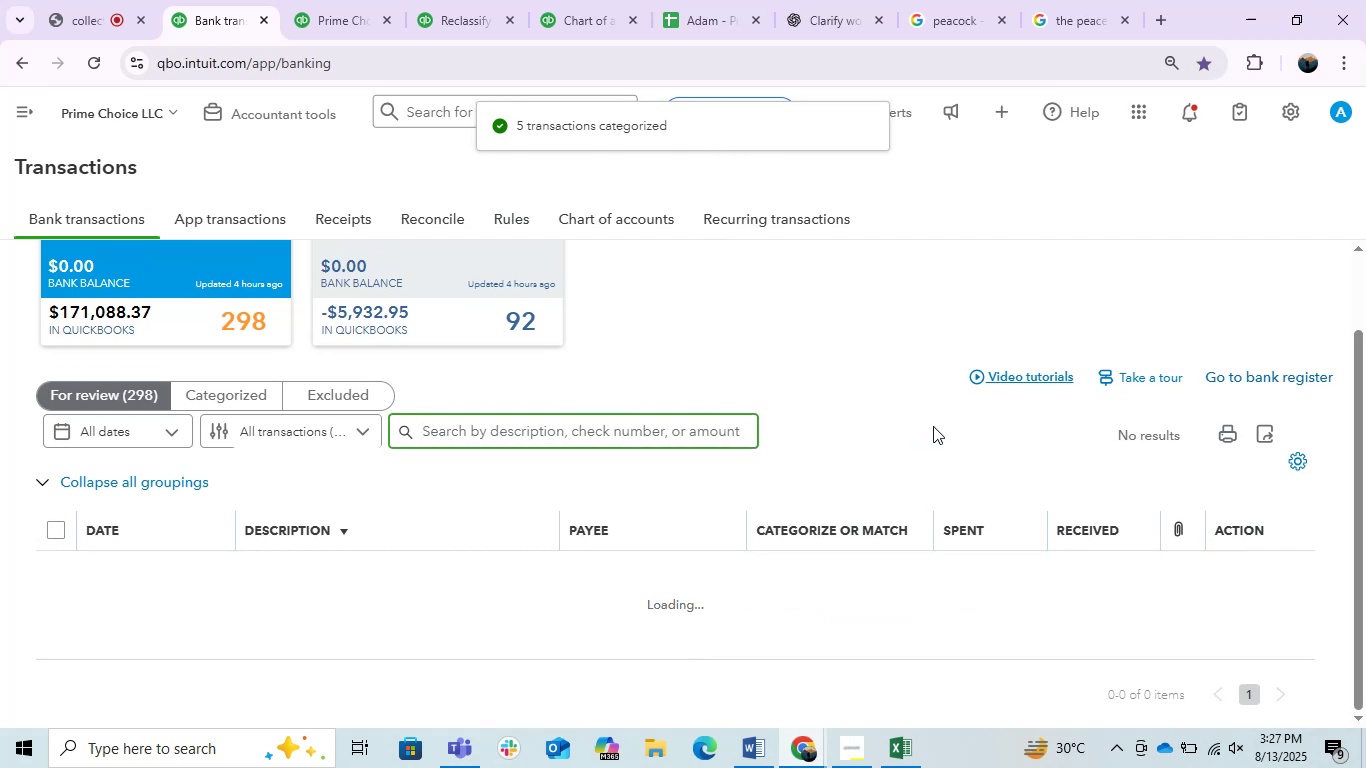 
left_click([769, 734])
 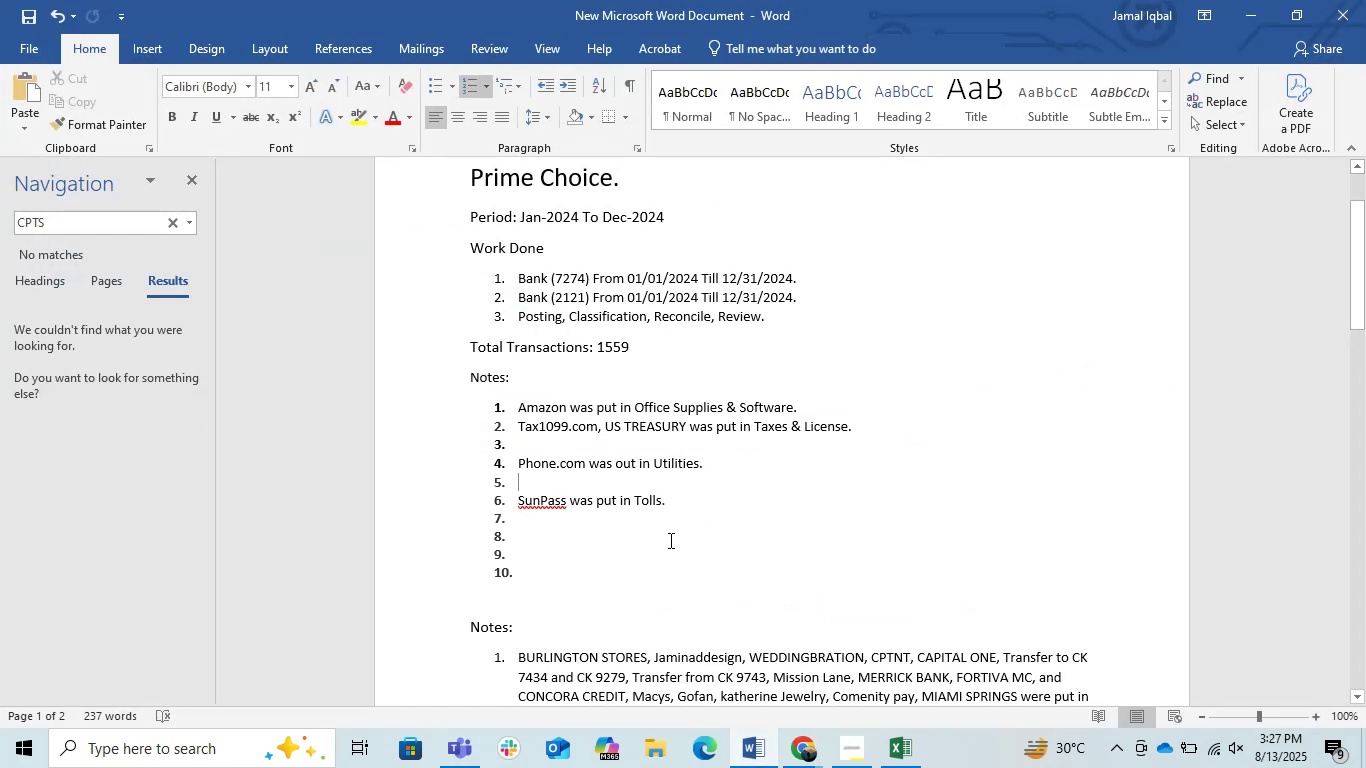 
left_click([568, 449])
 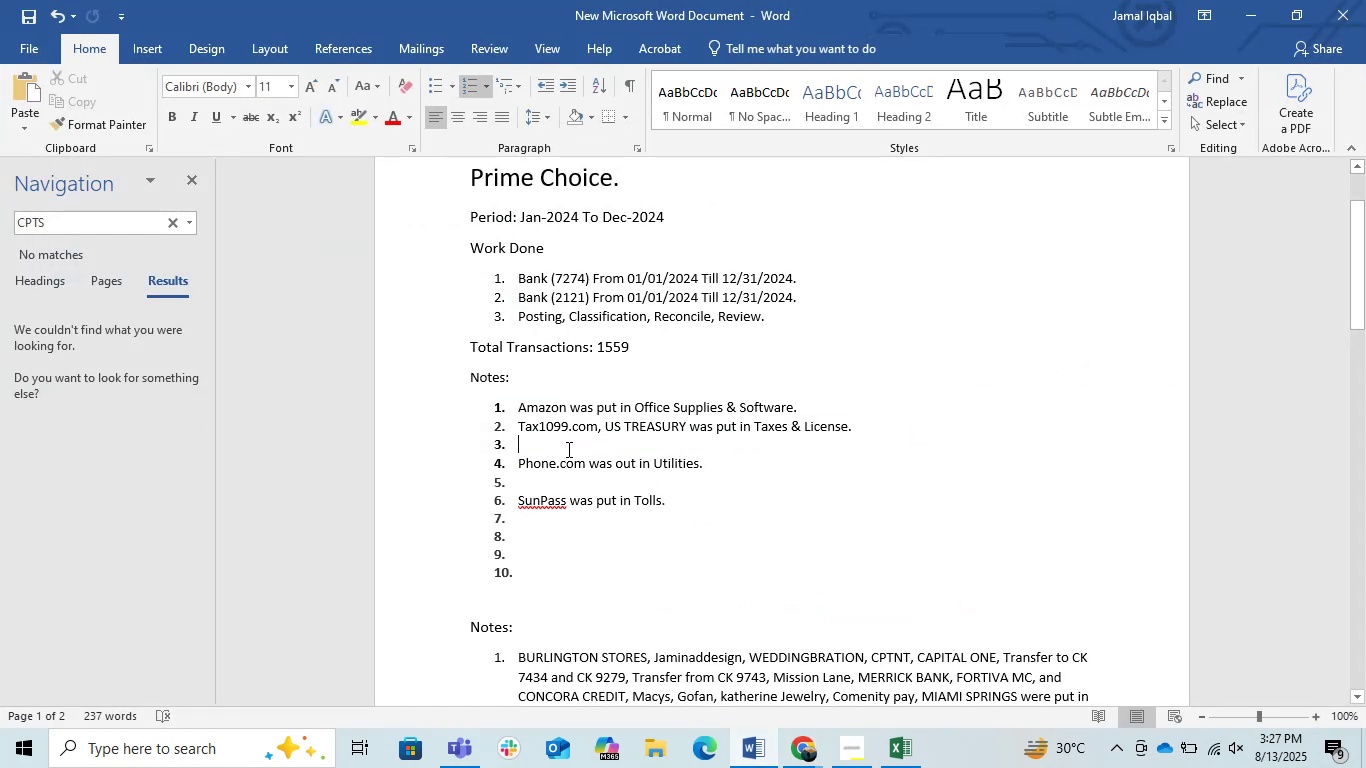 
key(Control+V)
 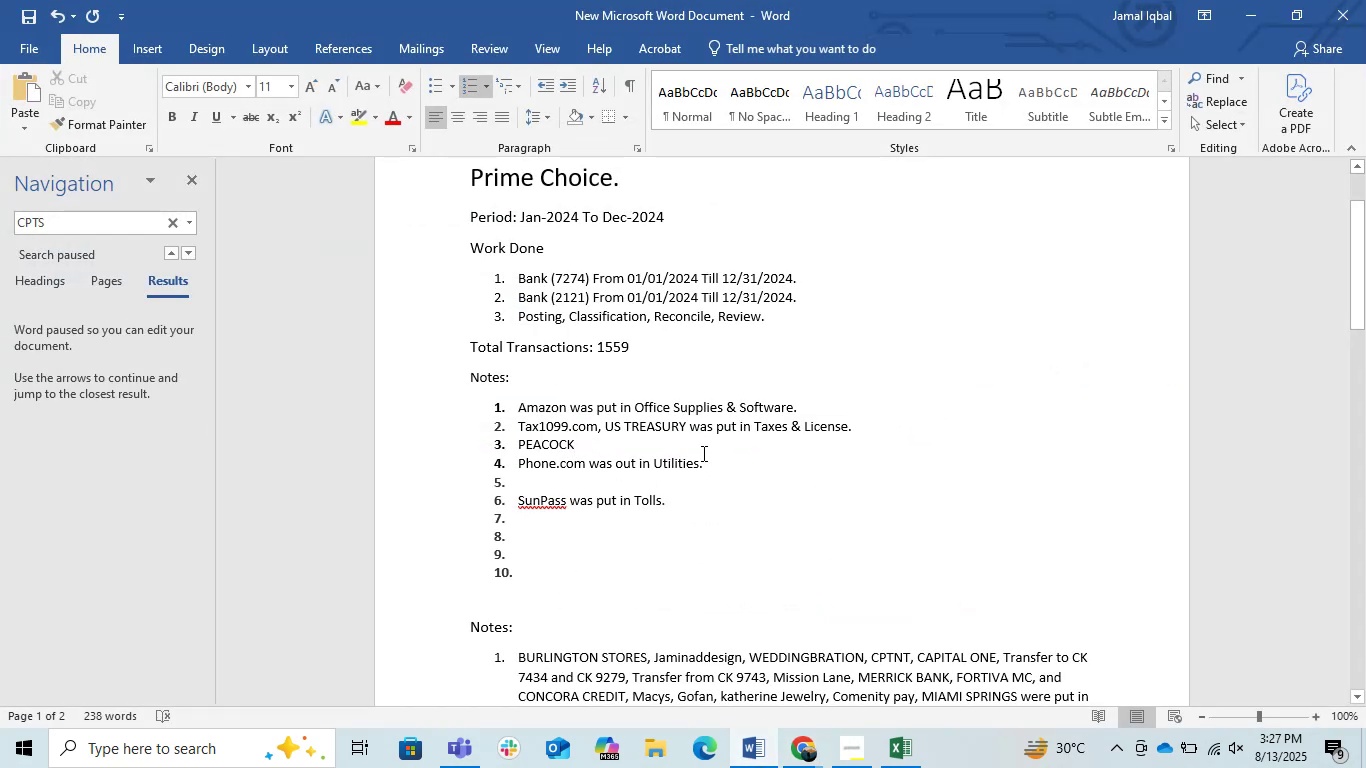 
key(Space)
 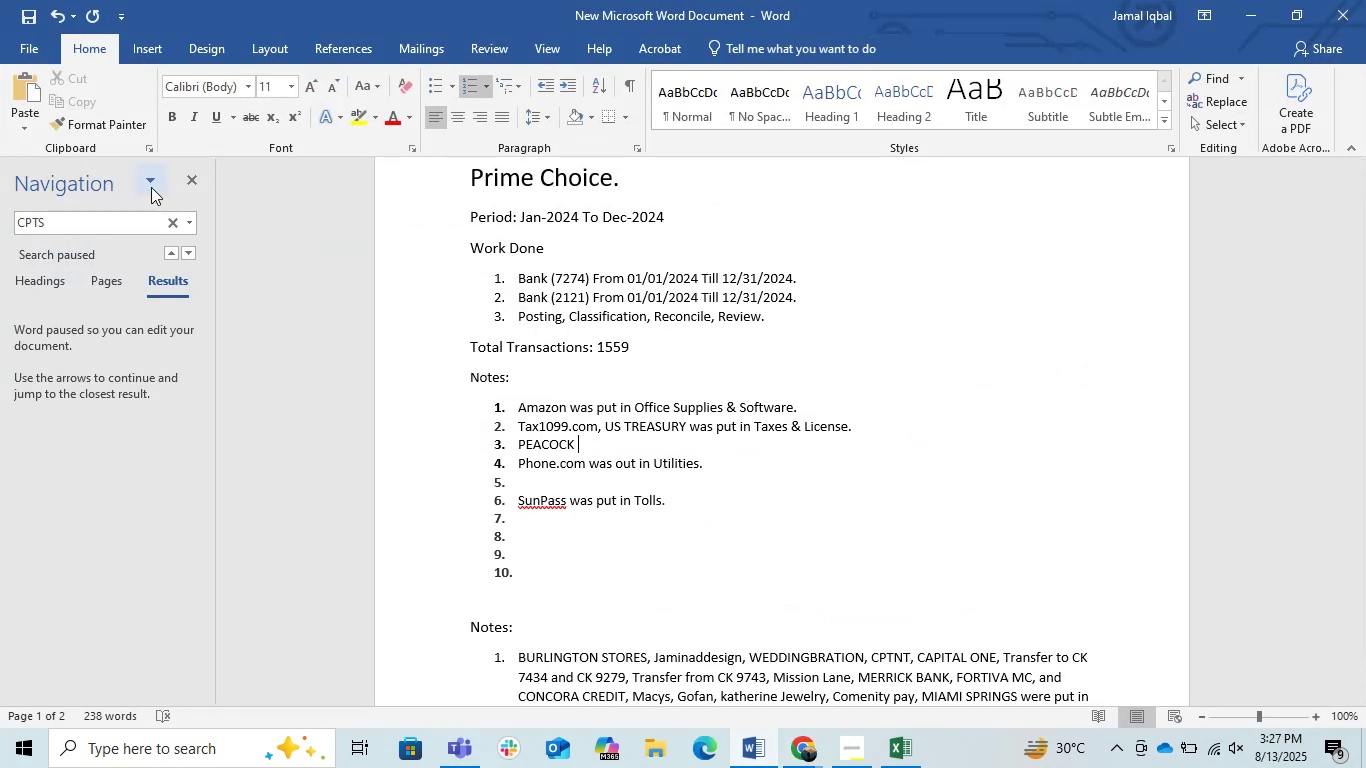 
left_click([196, 178])
 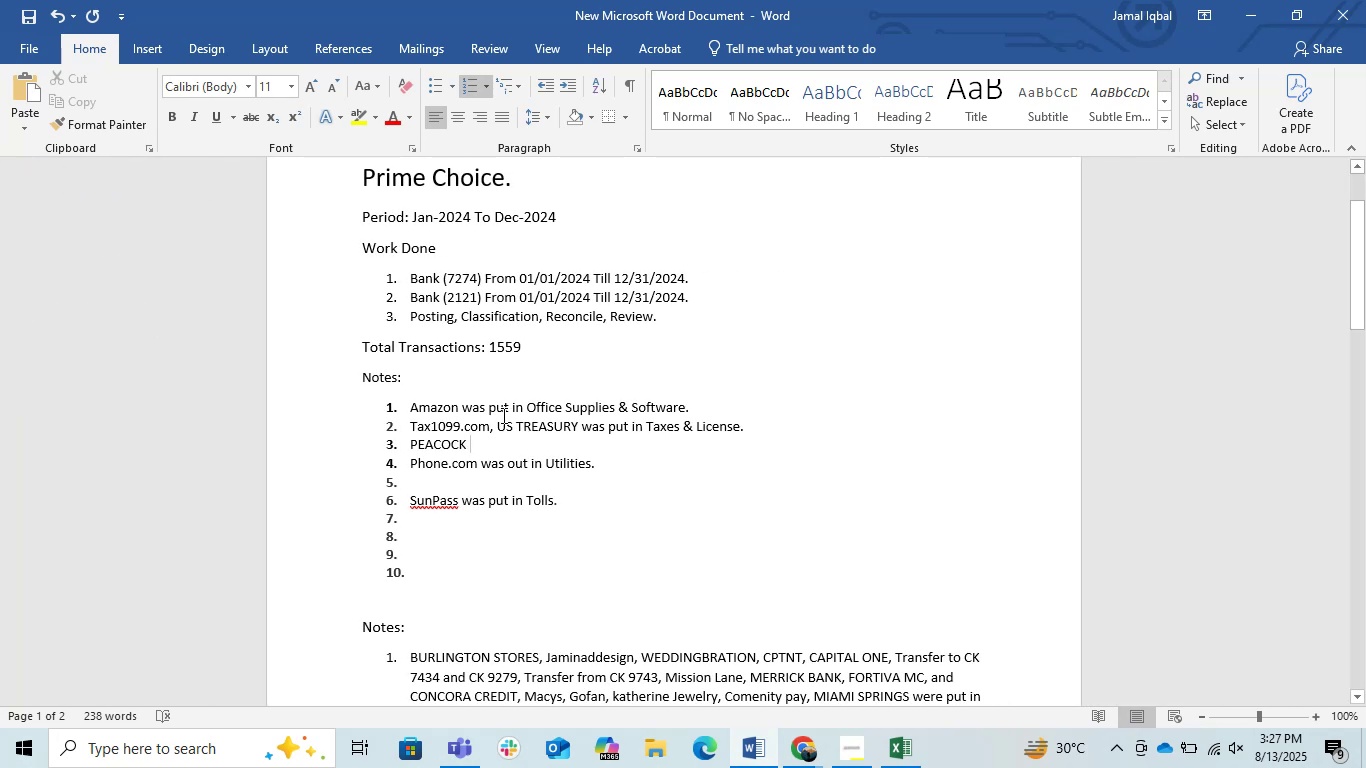 
type(WAS )
key(Backspace)
key(Backspace)
key(Backspace)
key(Backspace)
type(was put in Dues & Subscription.)
 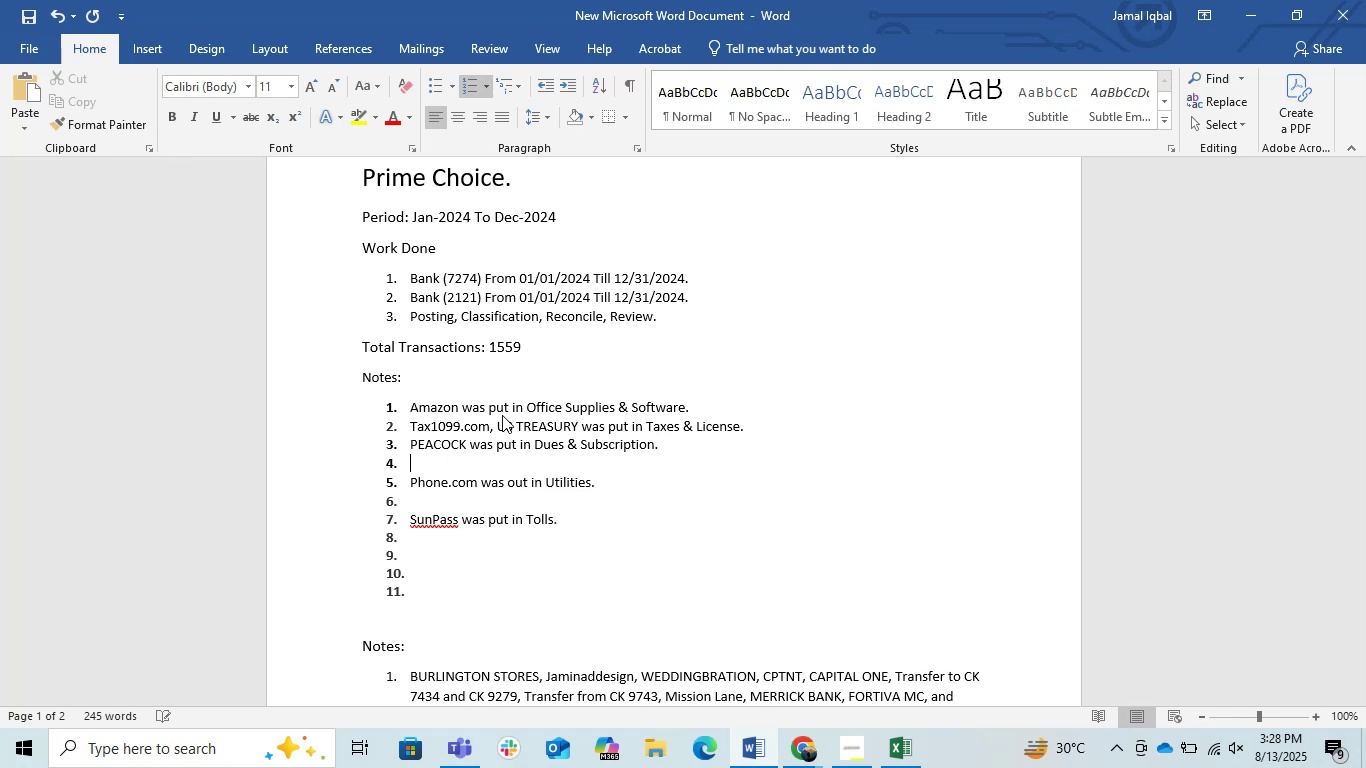 
 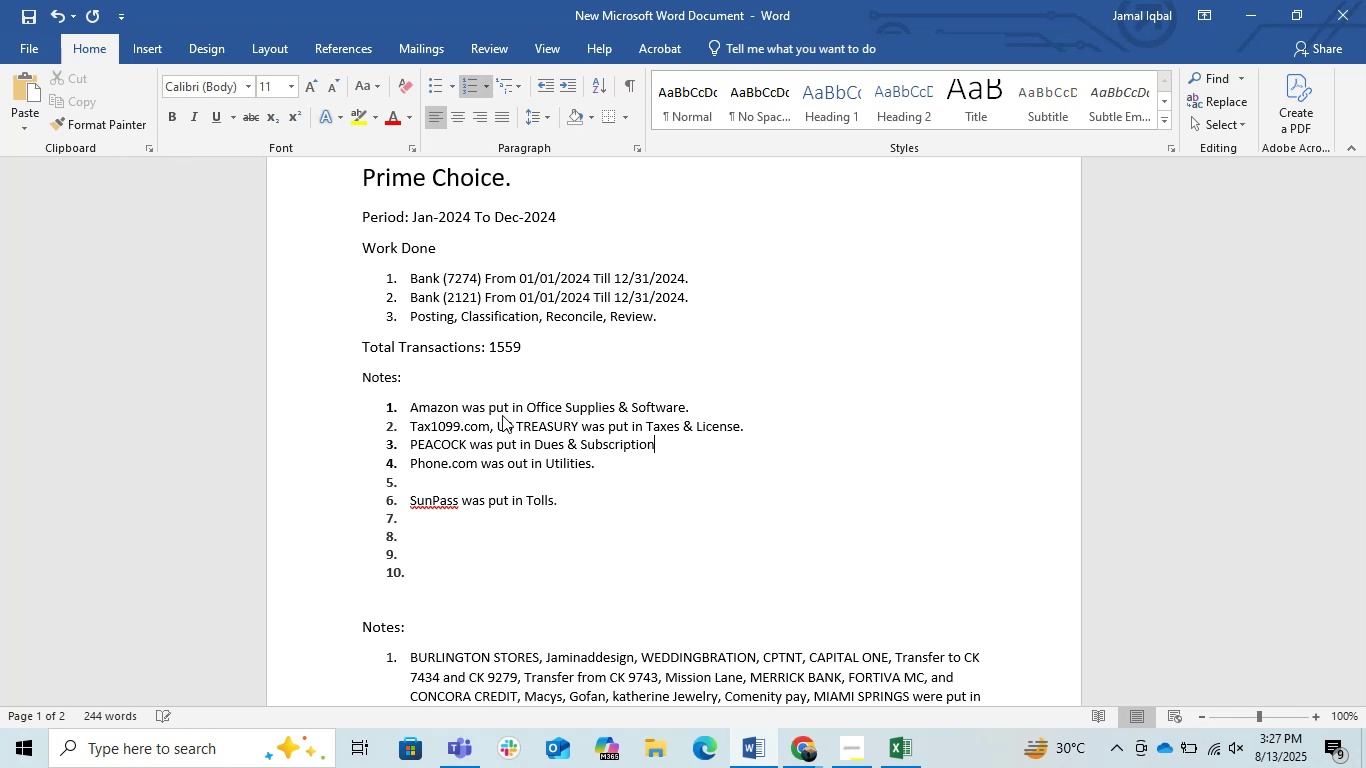 
key(Enter)
 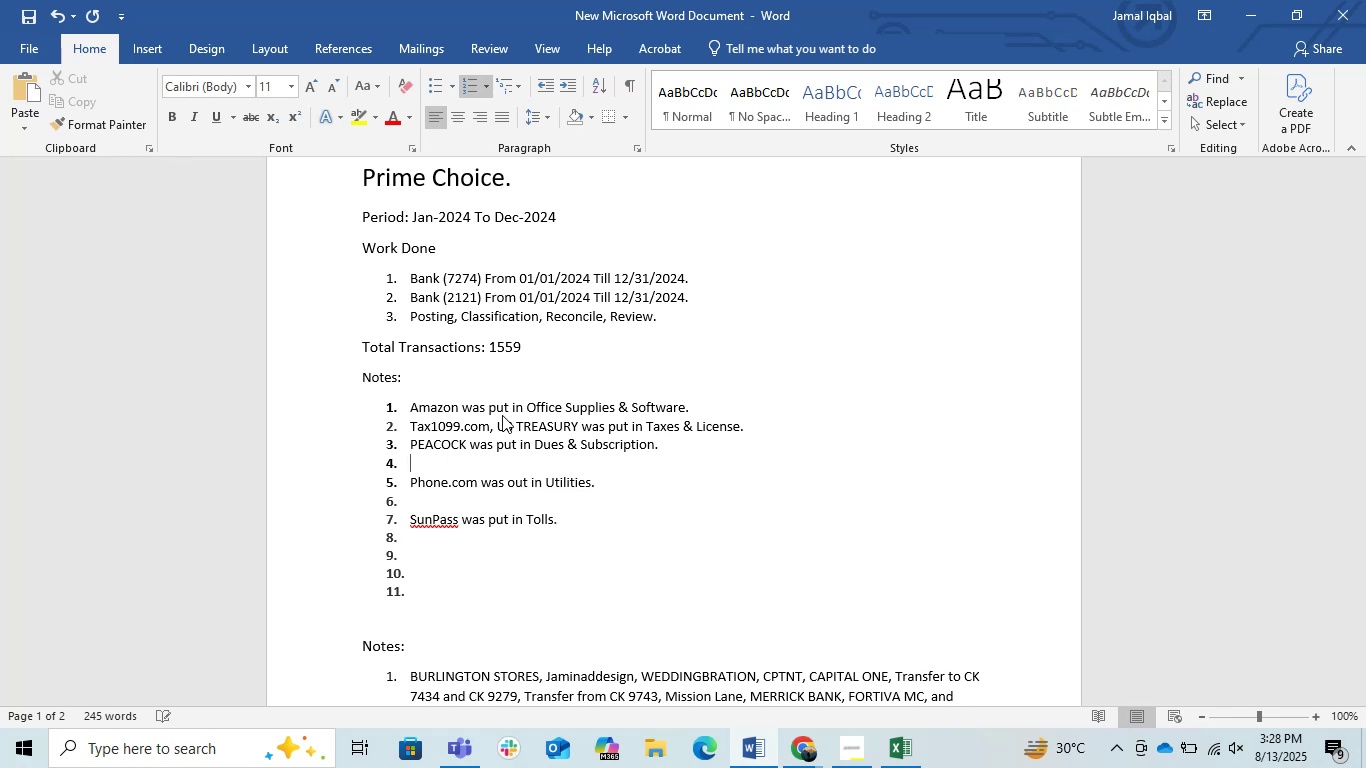 
key(Backspace)
 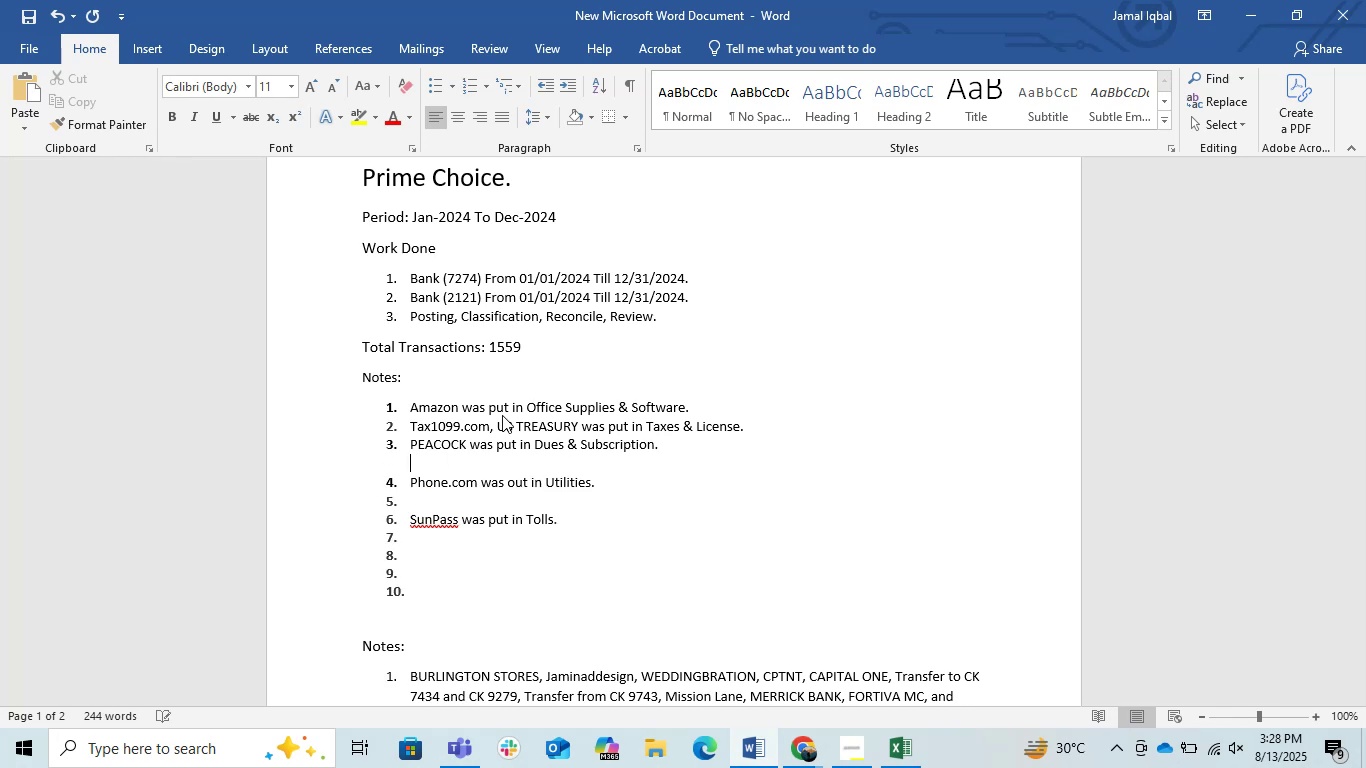 
key(Backspace)
 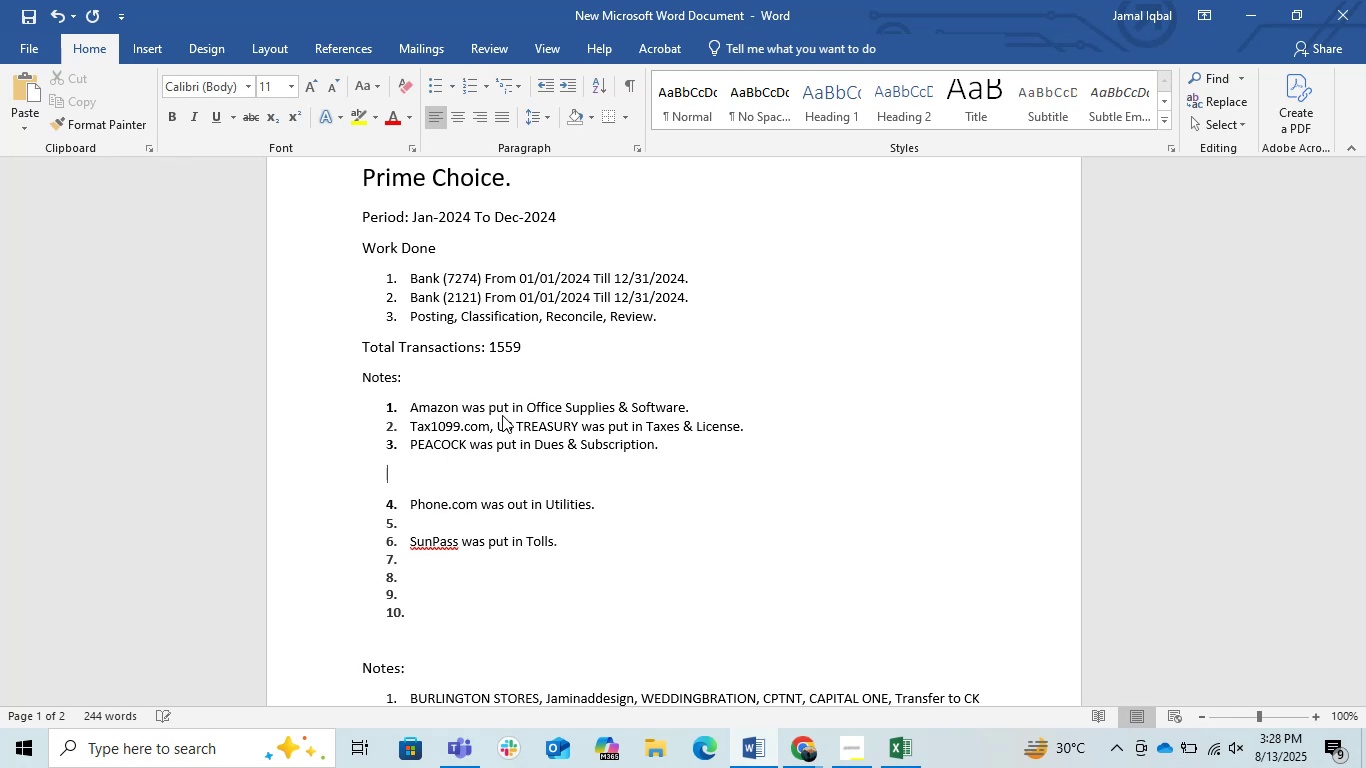 
key(Backspace)
 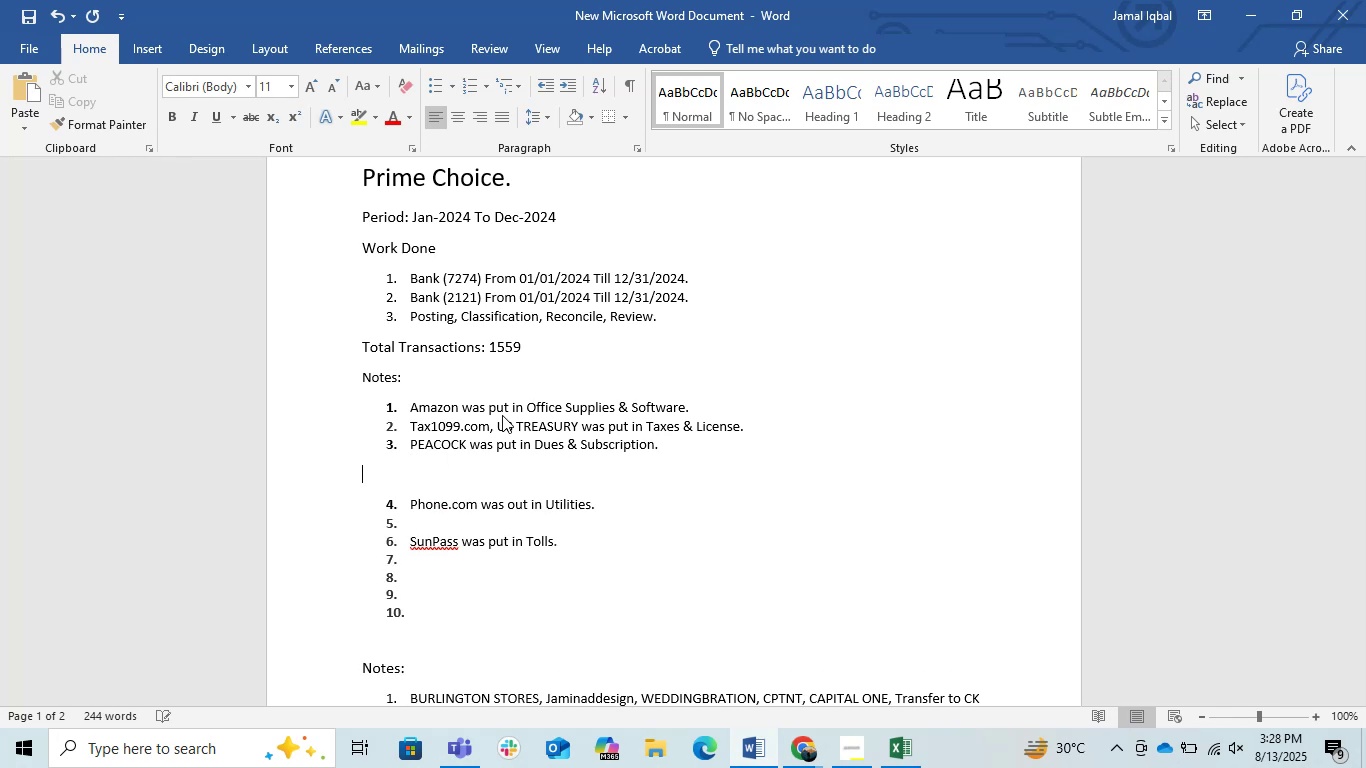 
key(Backspace)
 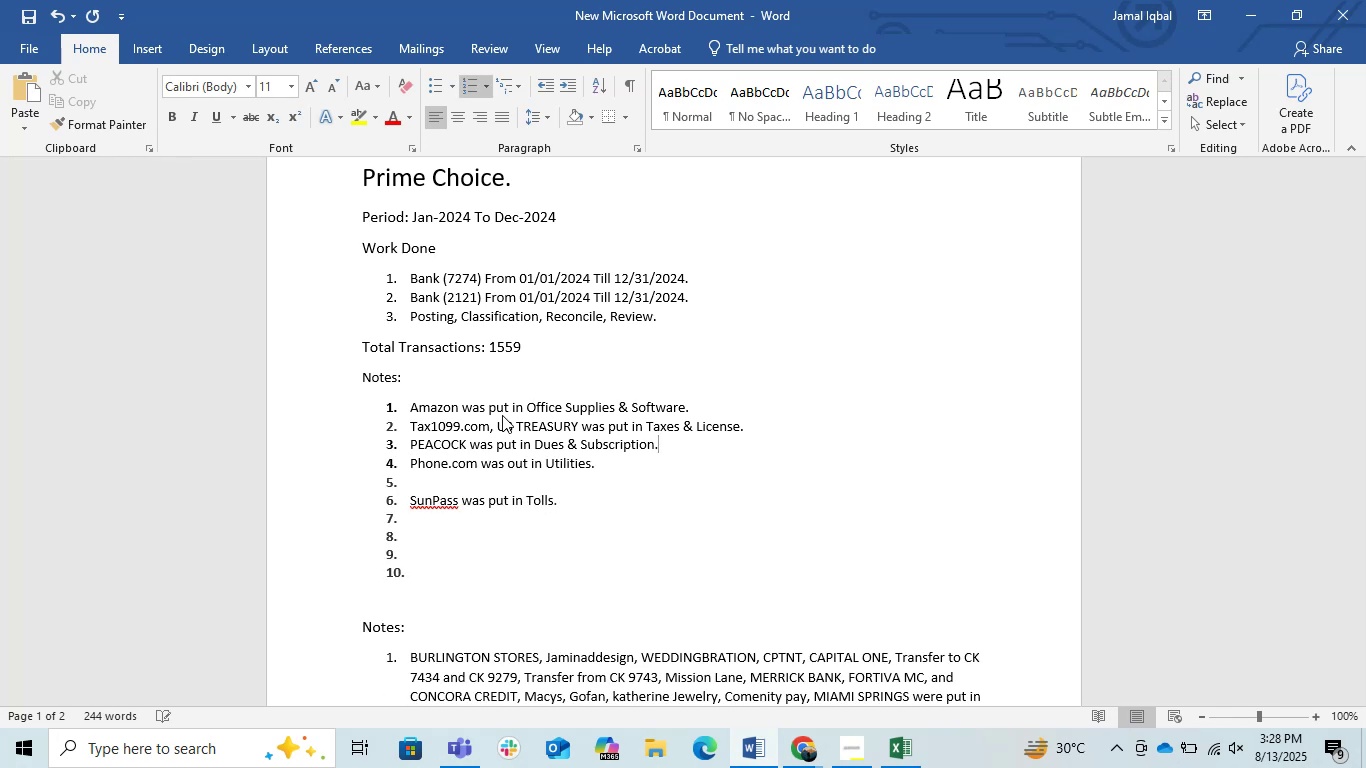 
key(ArrowDown)
 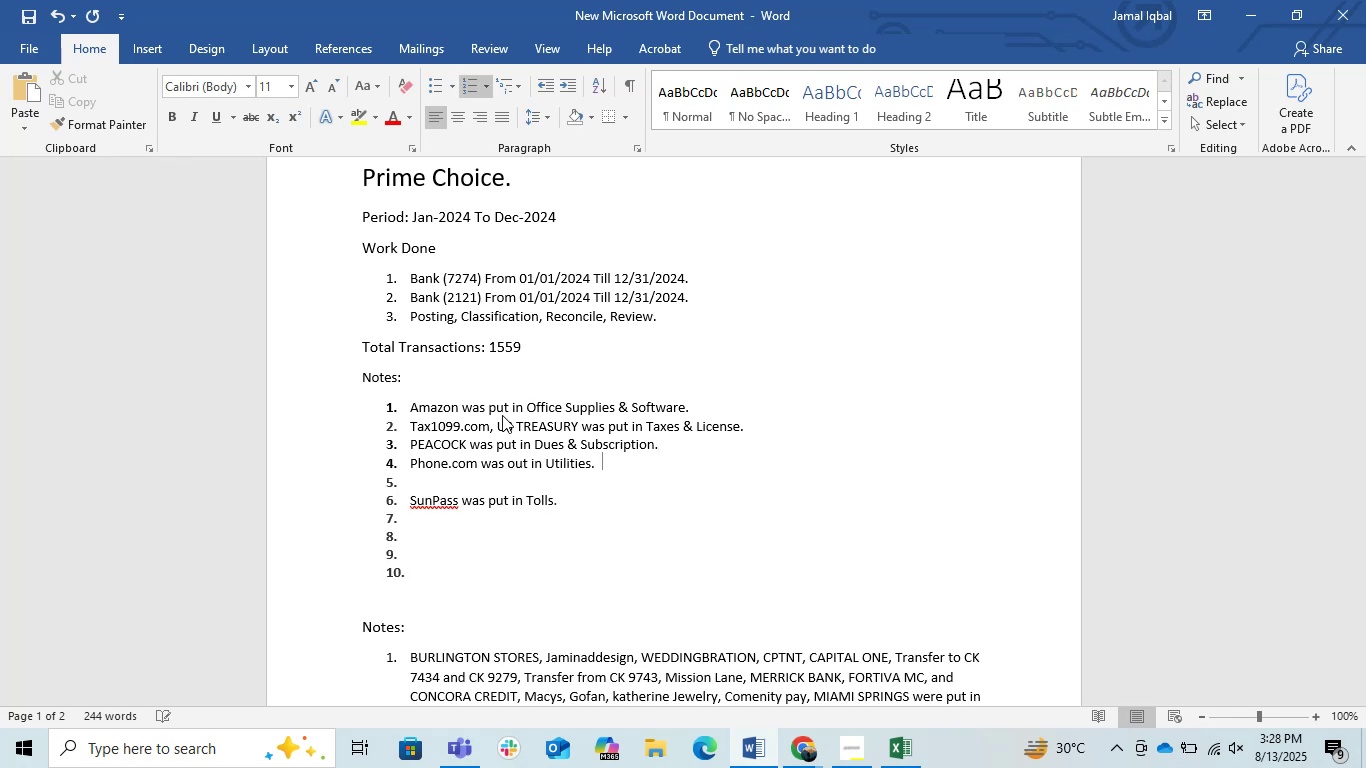 
key(ArrowDown)
 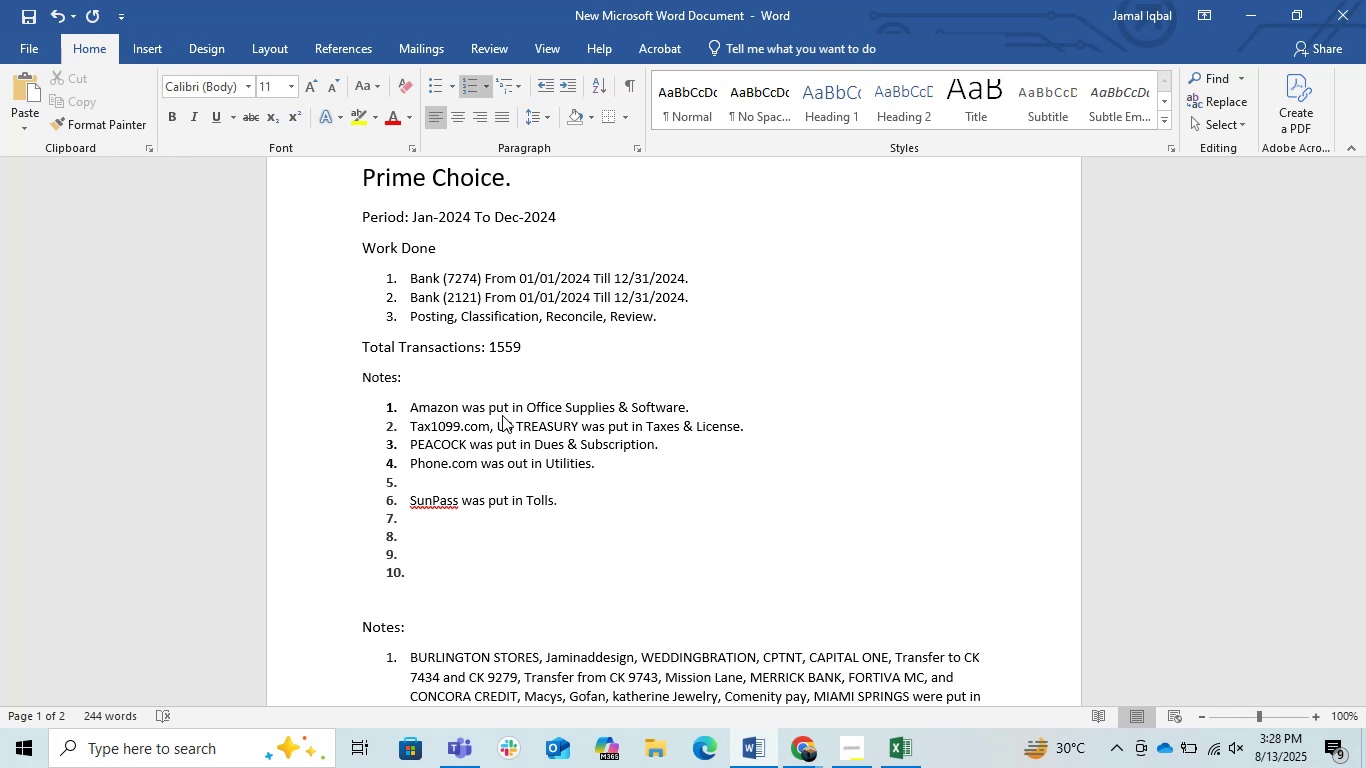 
key(ArrowUp)
 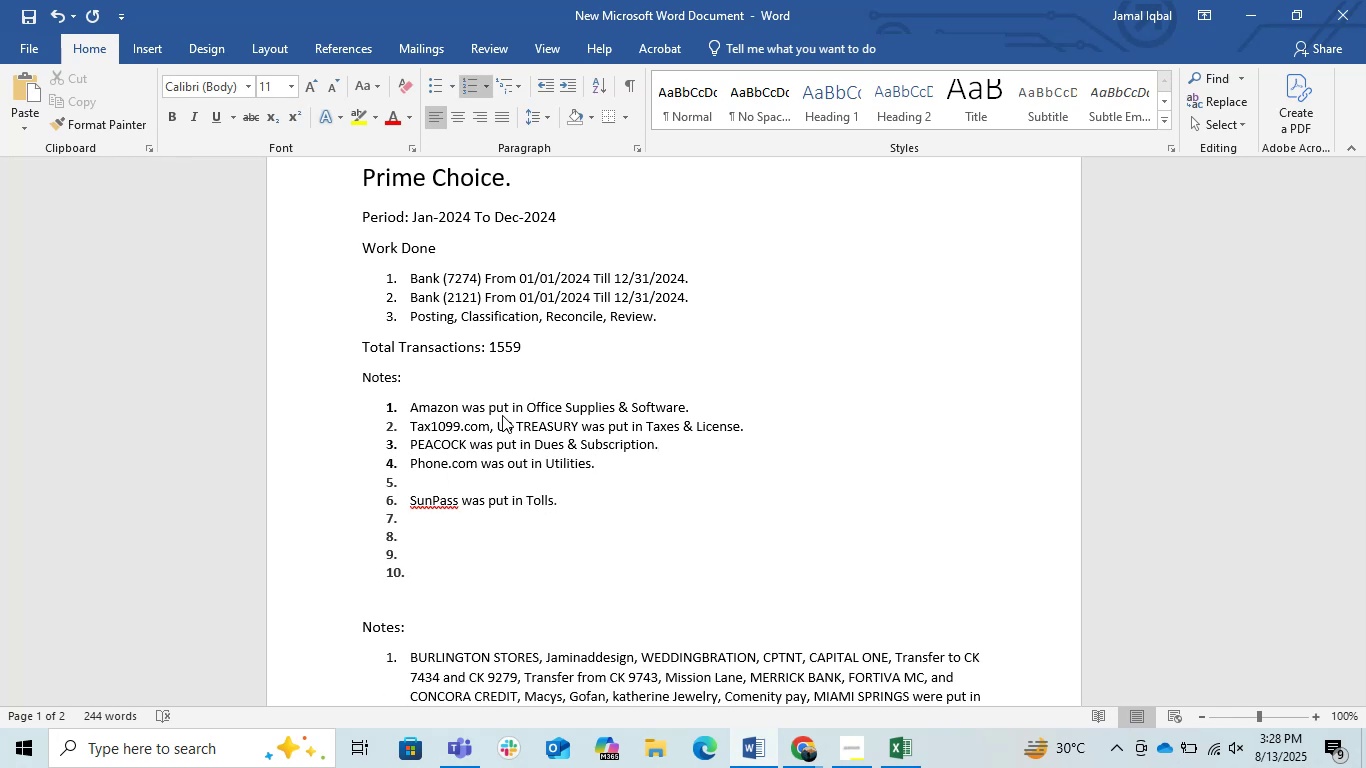 
key(ArrowLeft)
 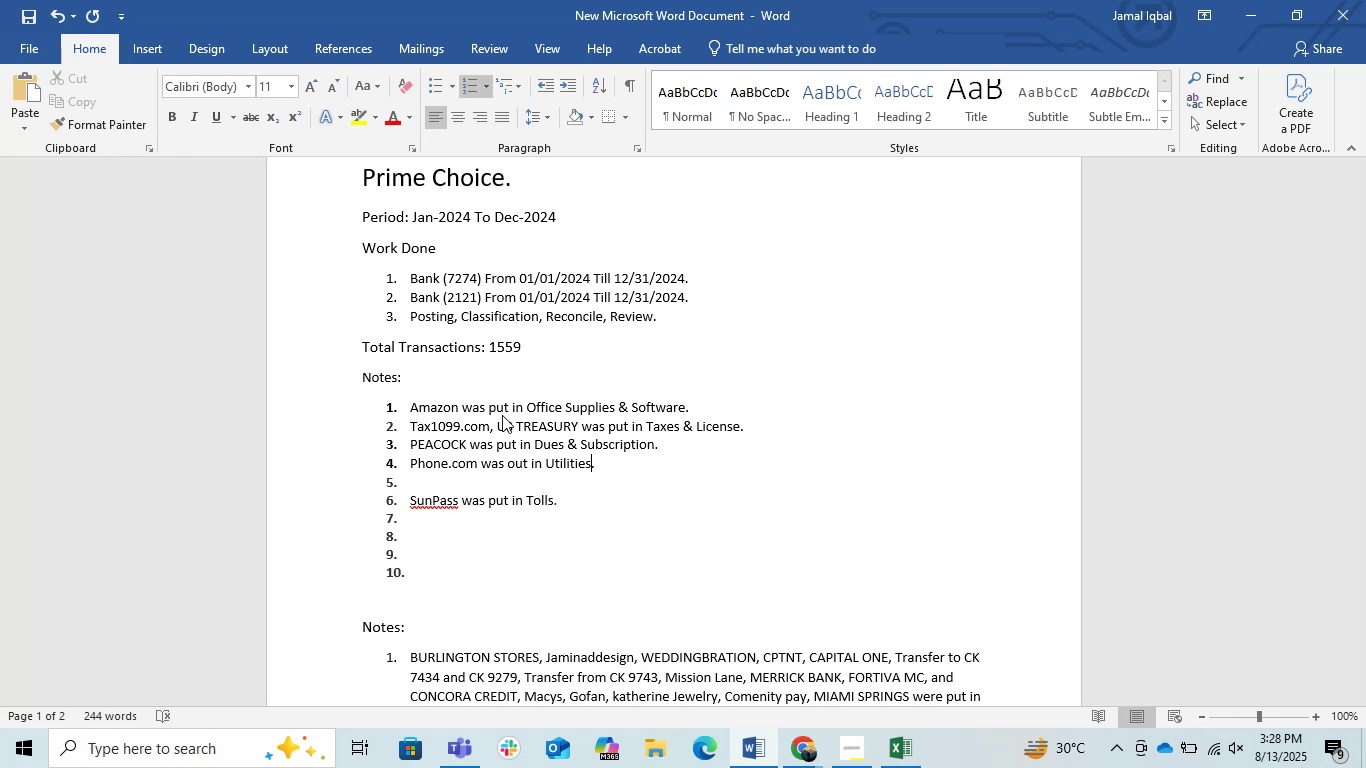 
key(ArrowUp)
 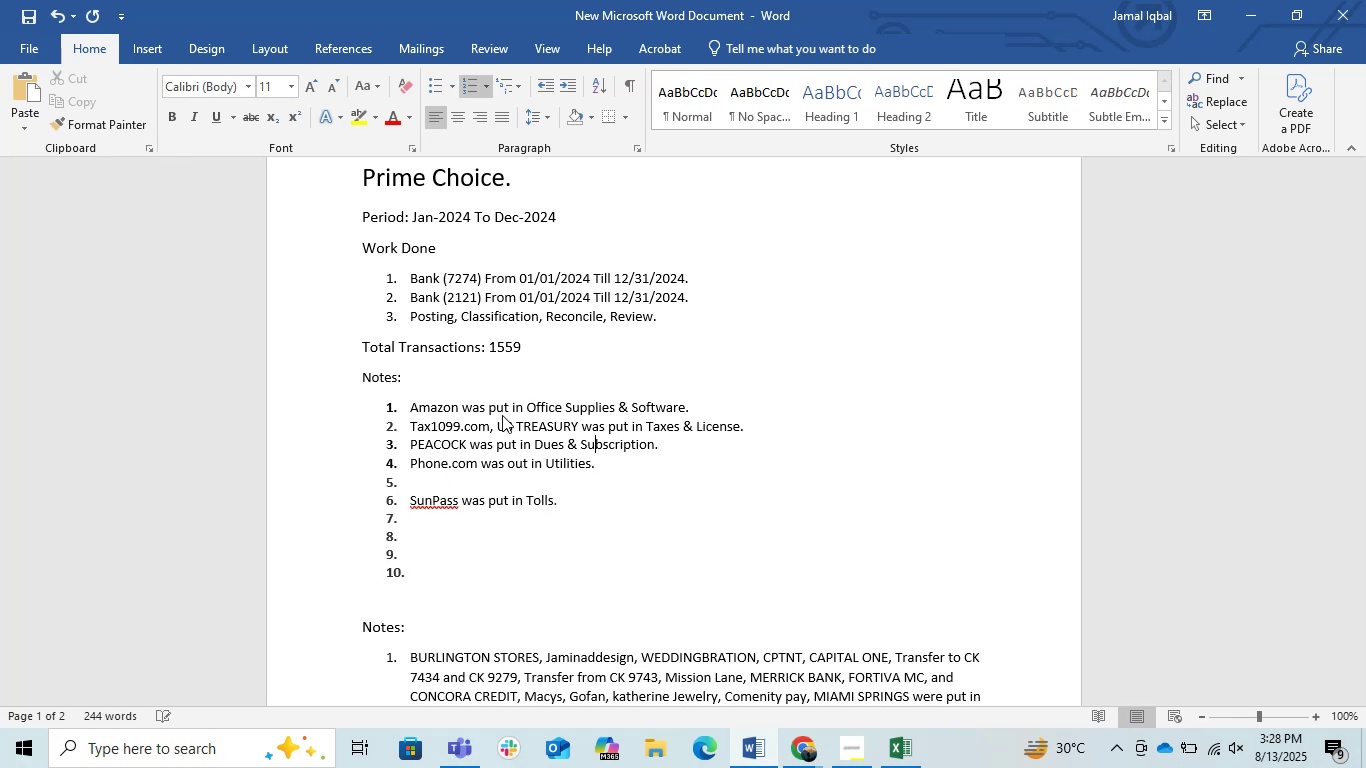 
hold_key(key=ArrowLeft, duration=0.83)
 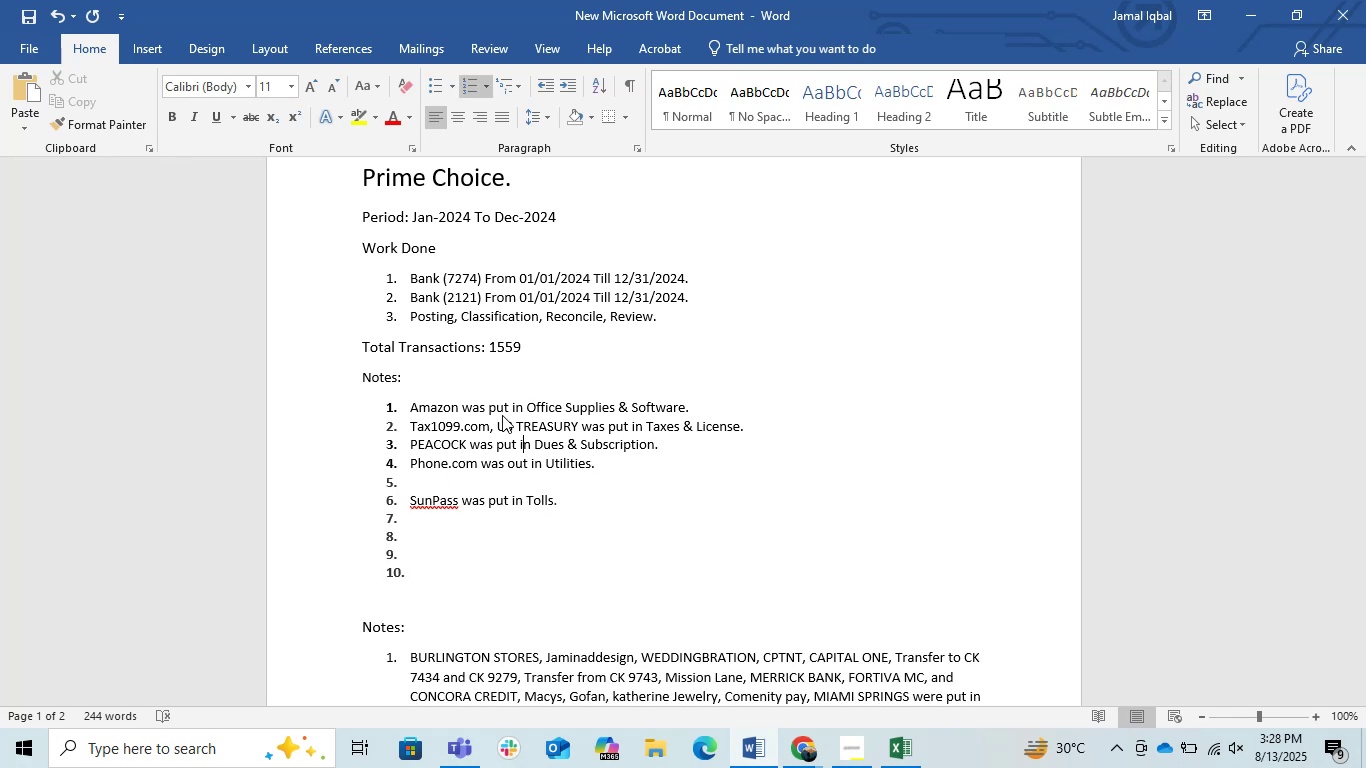 
key(ArrowLeft)
 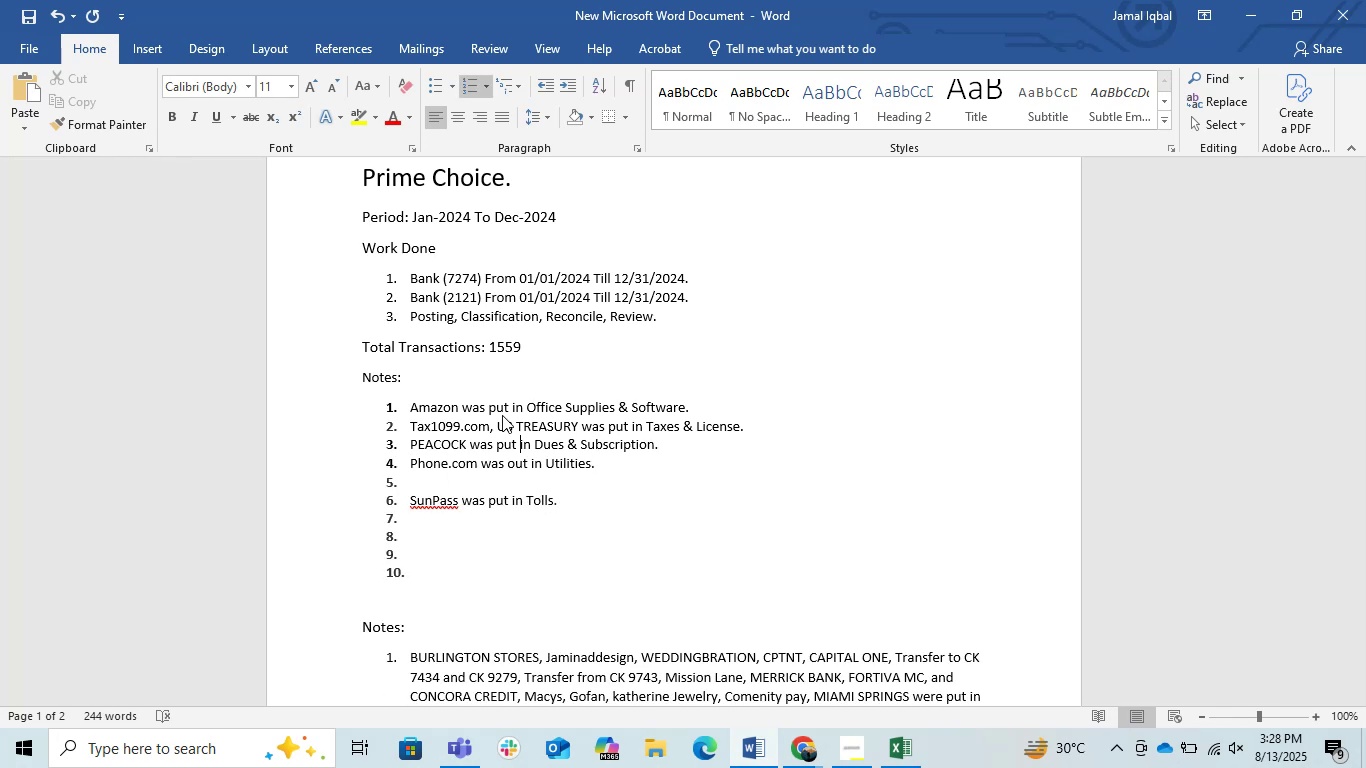 
key(ArrowLeft)
 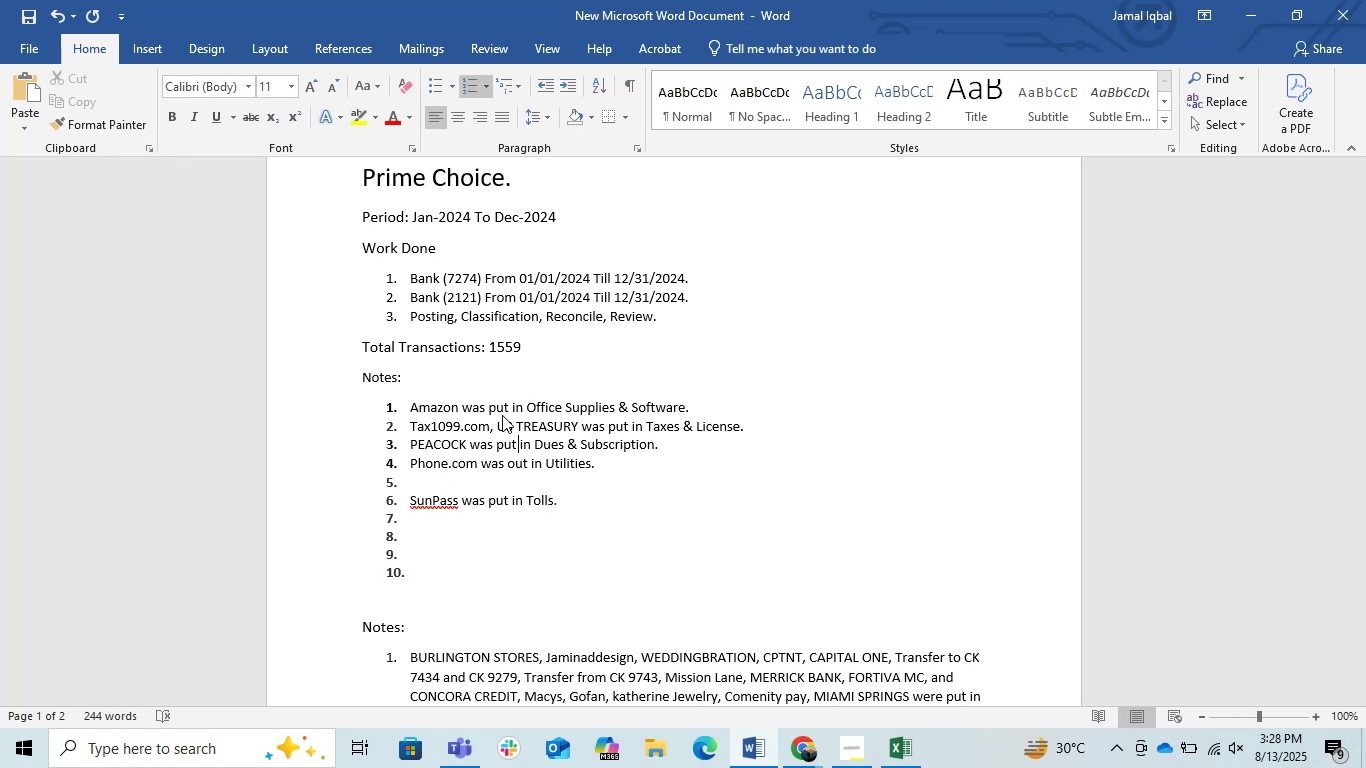 
hold_key(key=ArrowLeft, duration=0.62)
 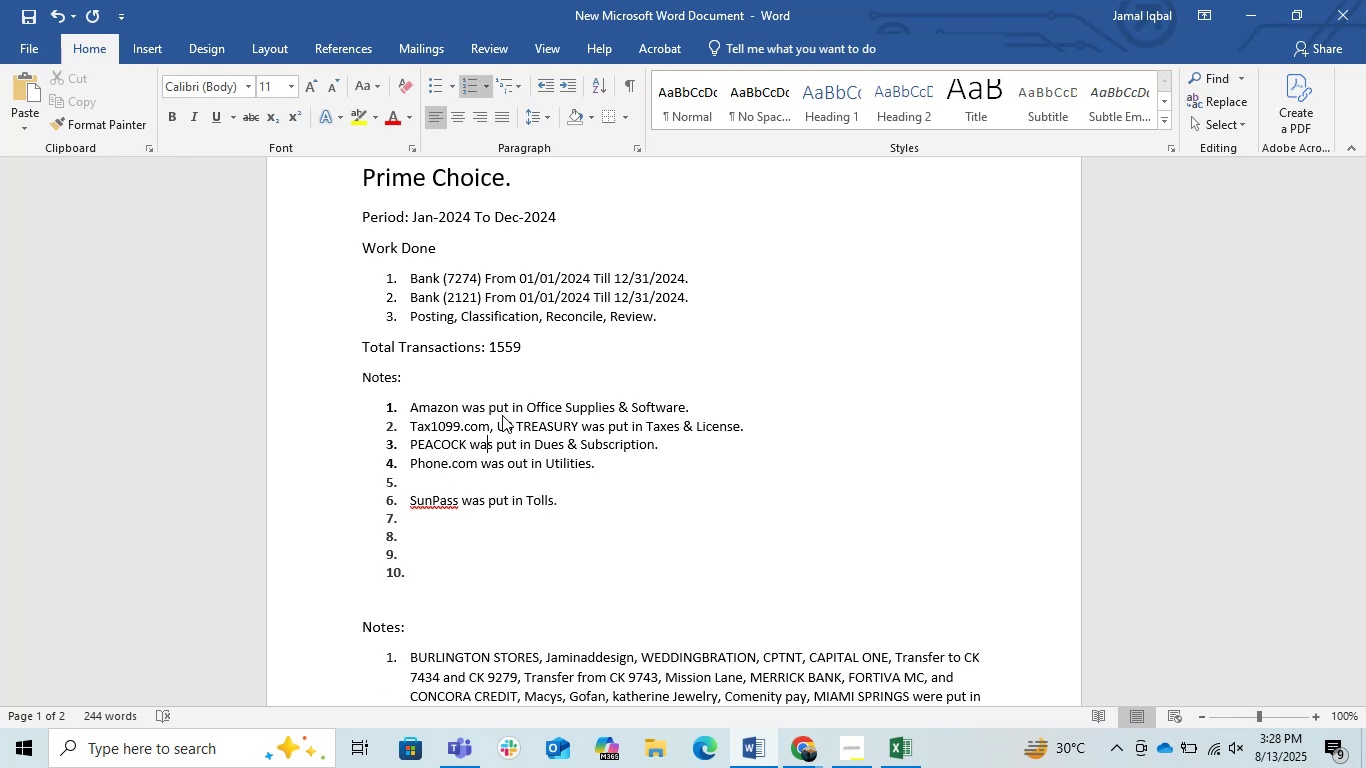 
hold_key(key=ArrowLeft, duration=0.77)
 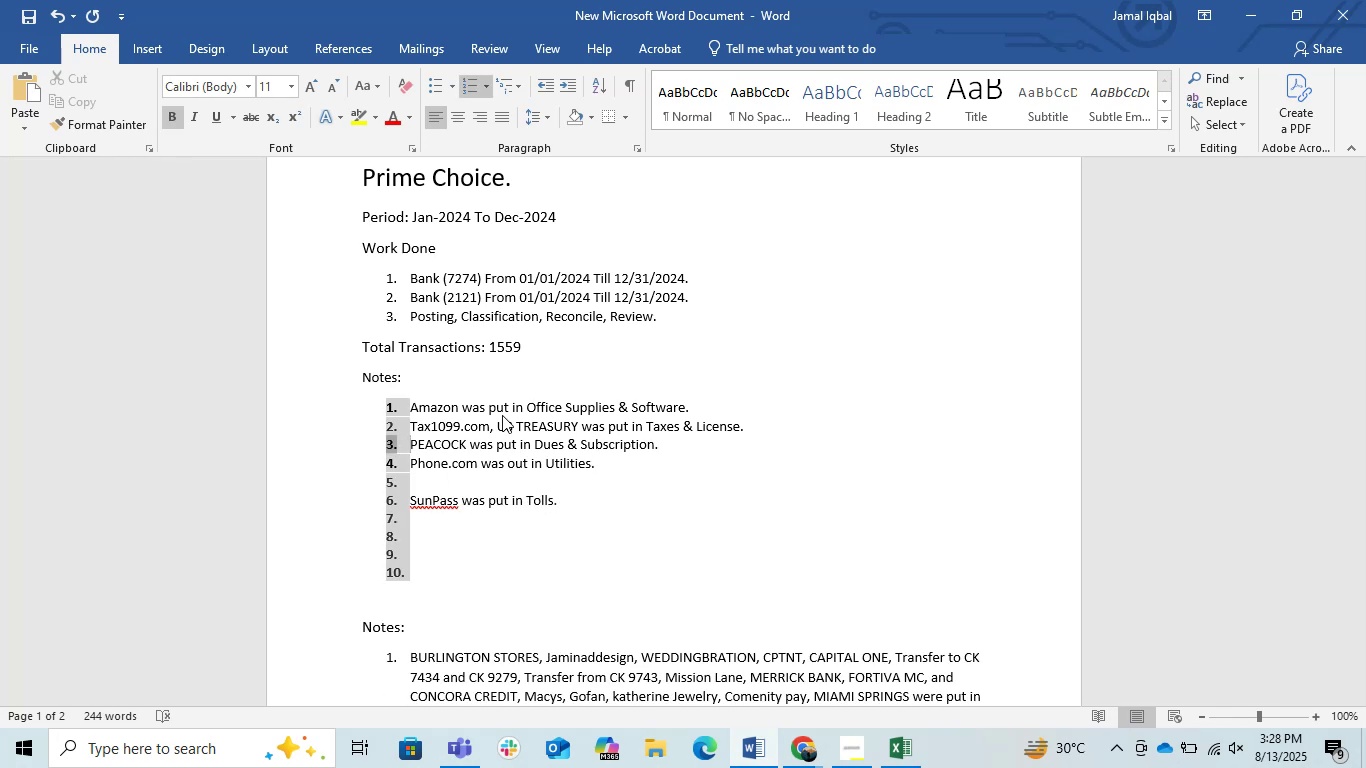 
hold_key(key=ArrowLeft, duration=0.35)
 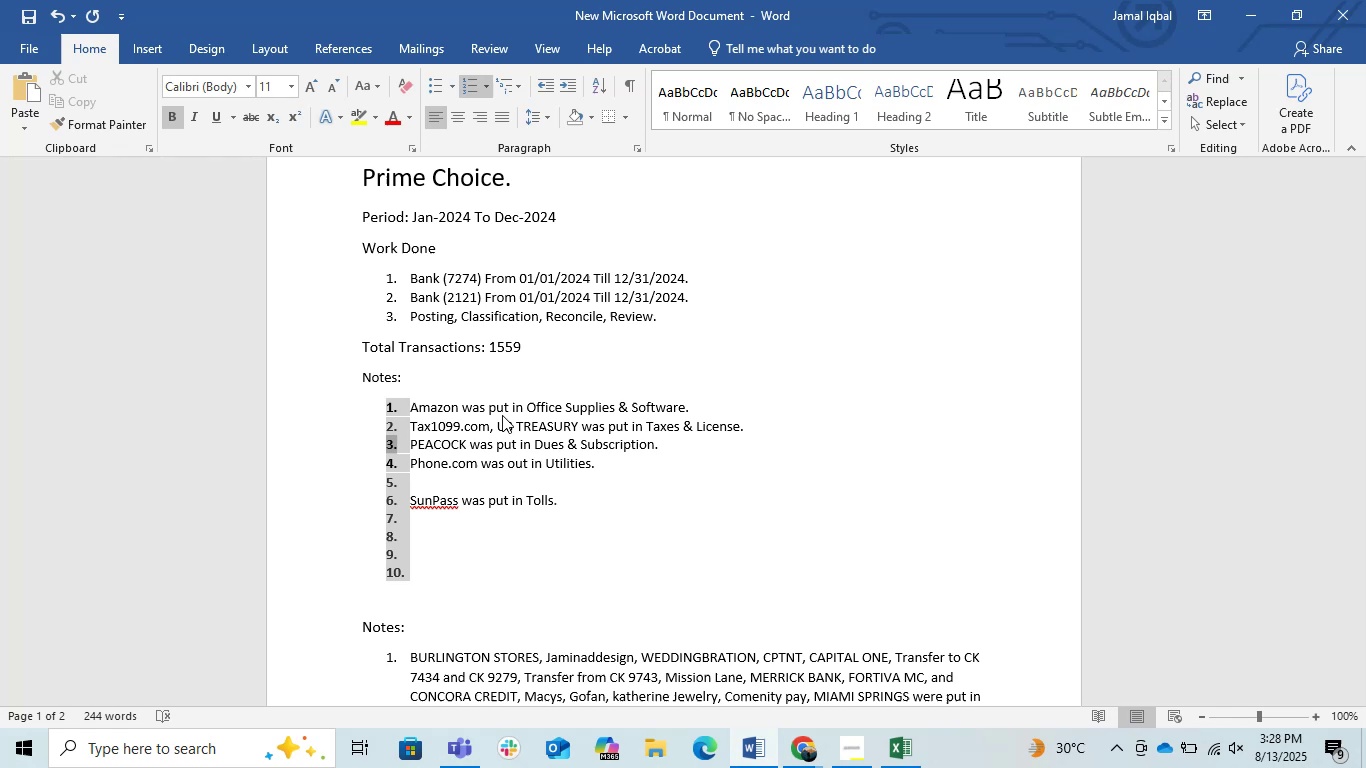 
key(ArrowRight)
 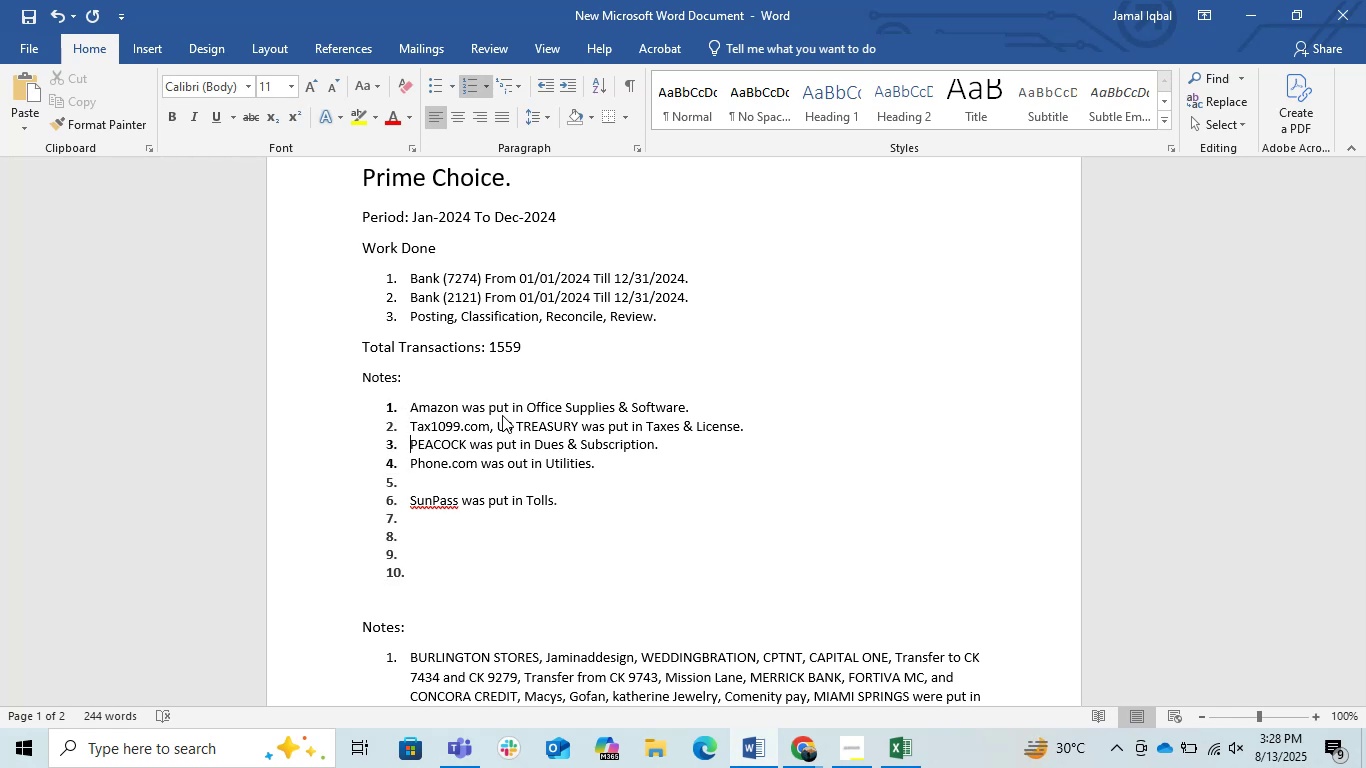 
type(Netflix, )
 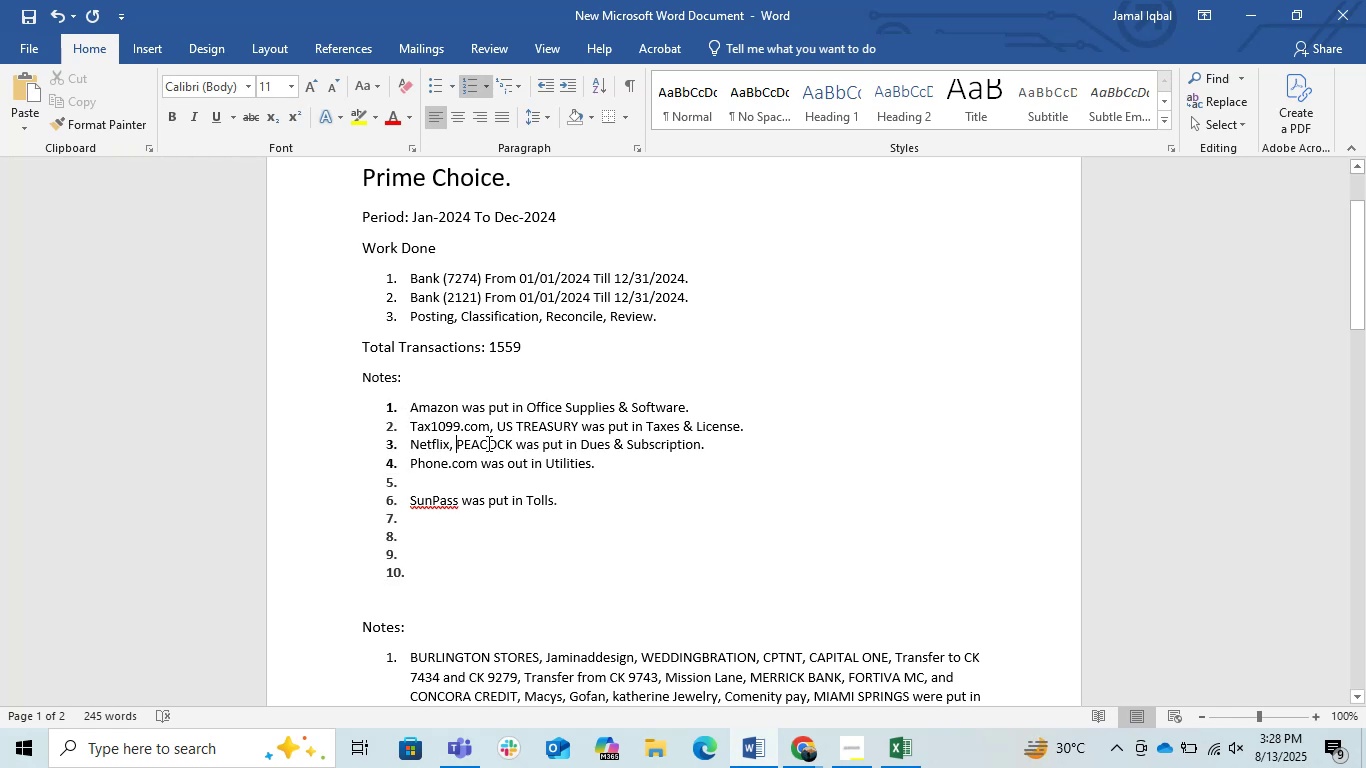 
left_click([438, 479])
 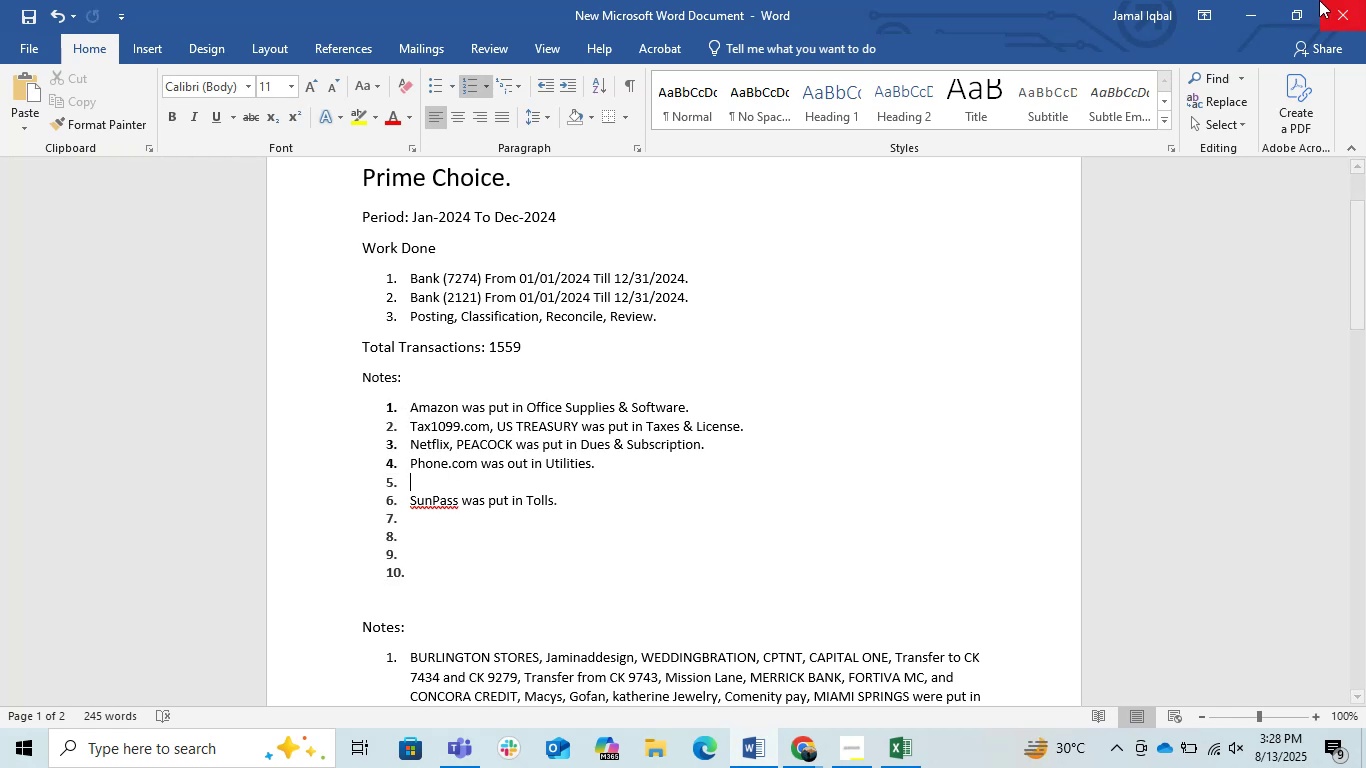 
left_click([1257, 0])
 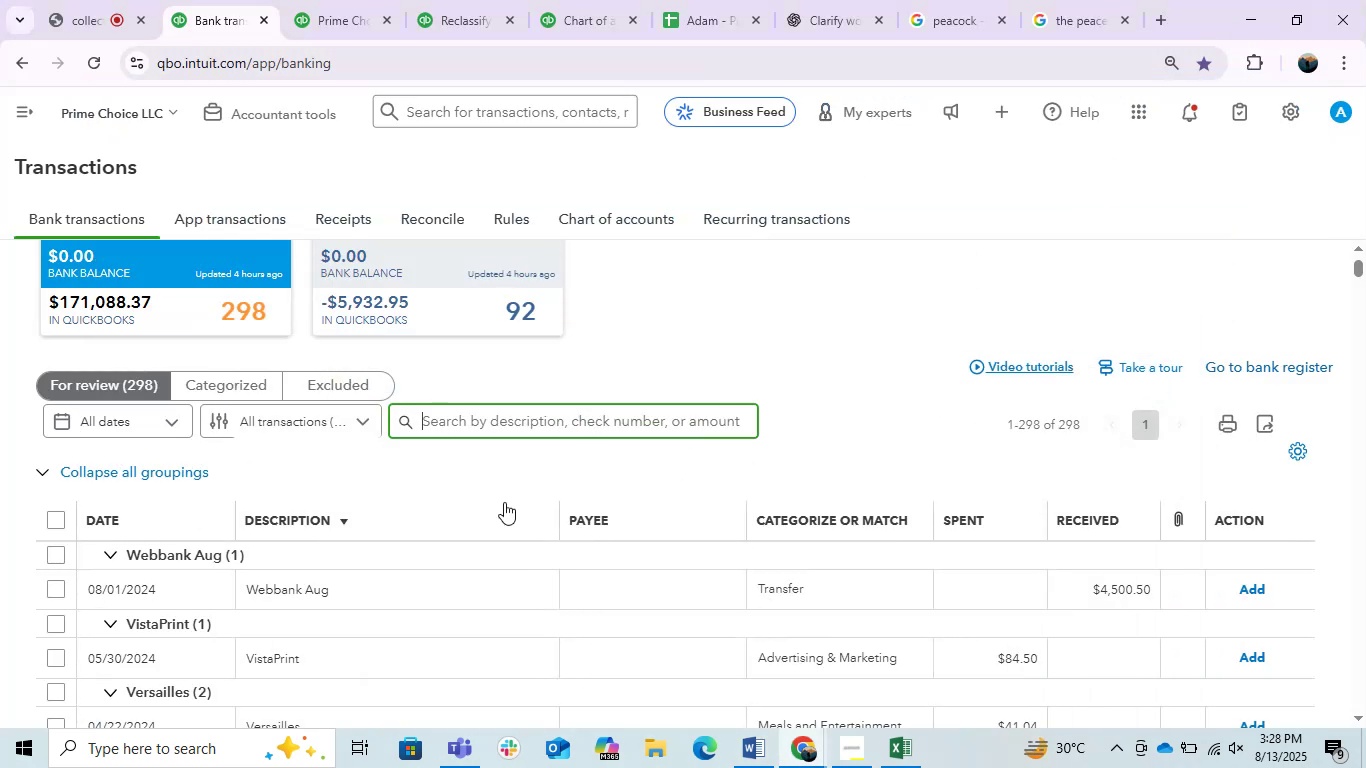 
scroll: coordinate [500, 503], scroll_direction: down, amount: 3.0
 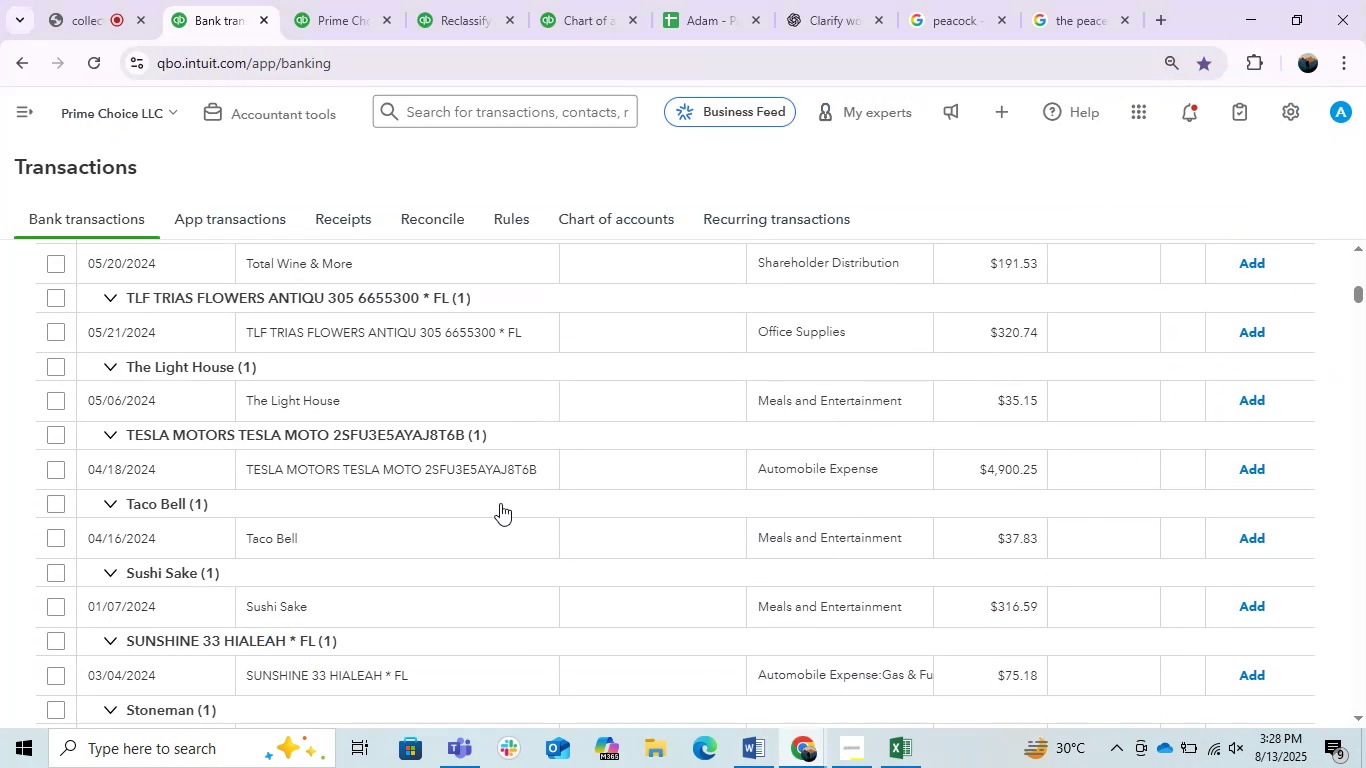 
scroll: coordinate [500, 503], scroll_direction: up, amount: 3.0
 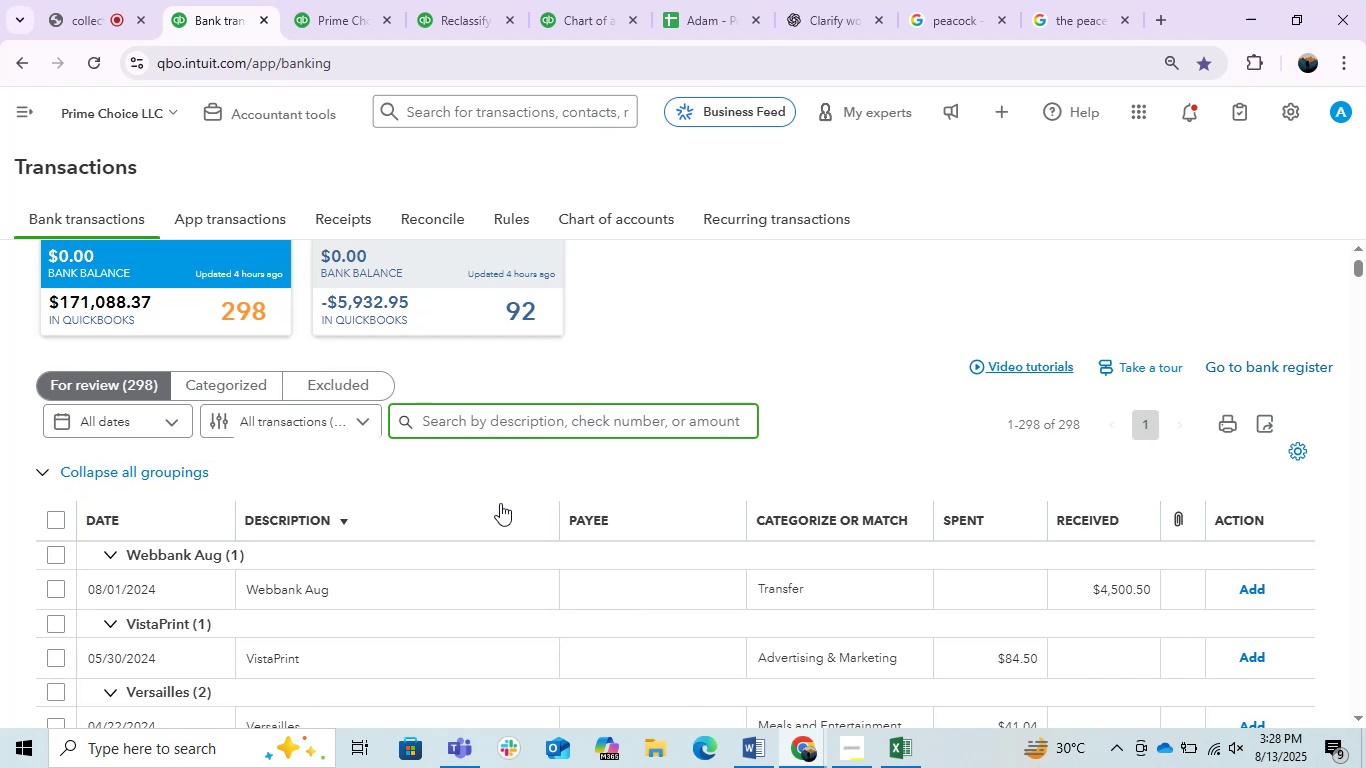 
wait(5.91)
 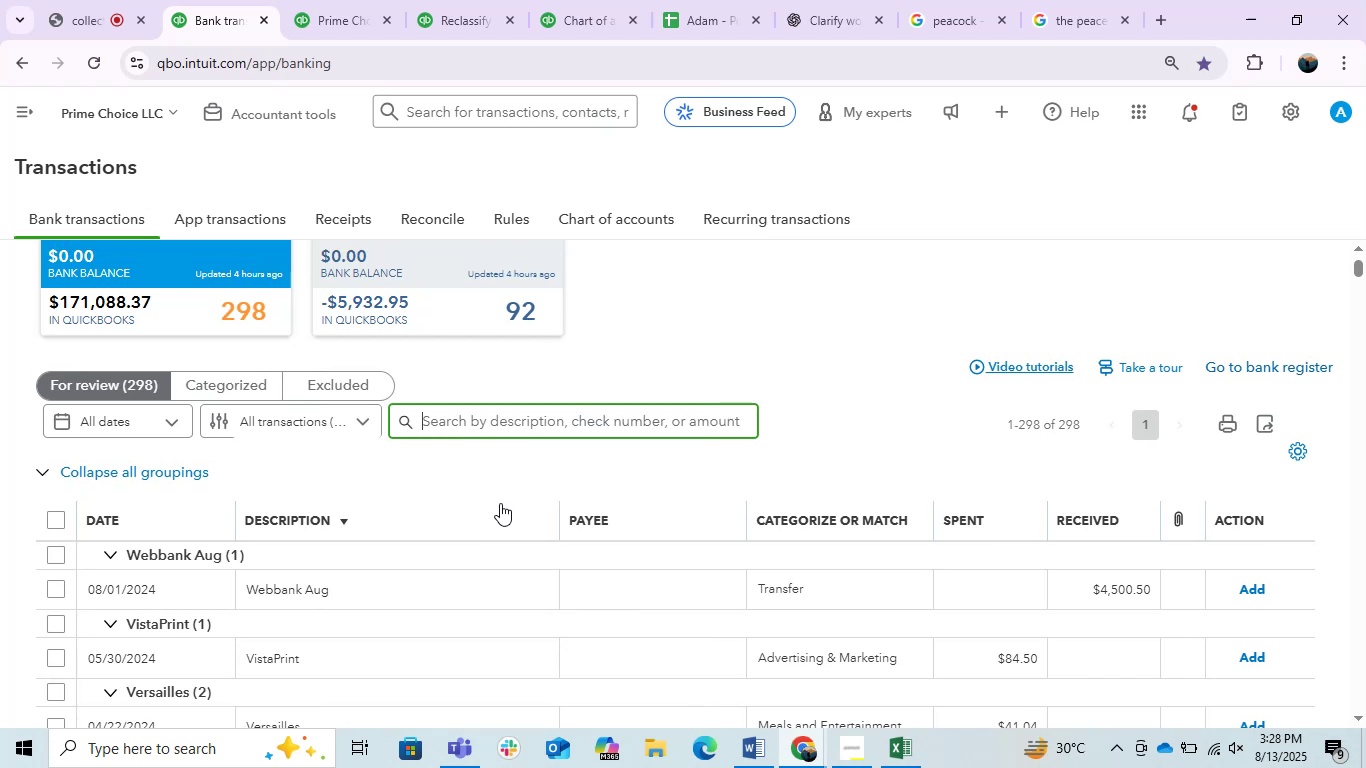 
scroll: coordinate [350, 671], scroll_direction: down, amount: 2.0
 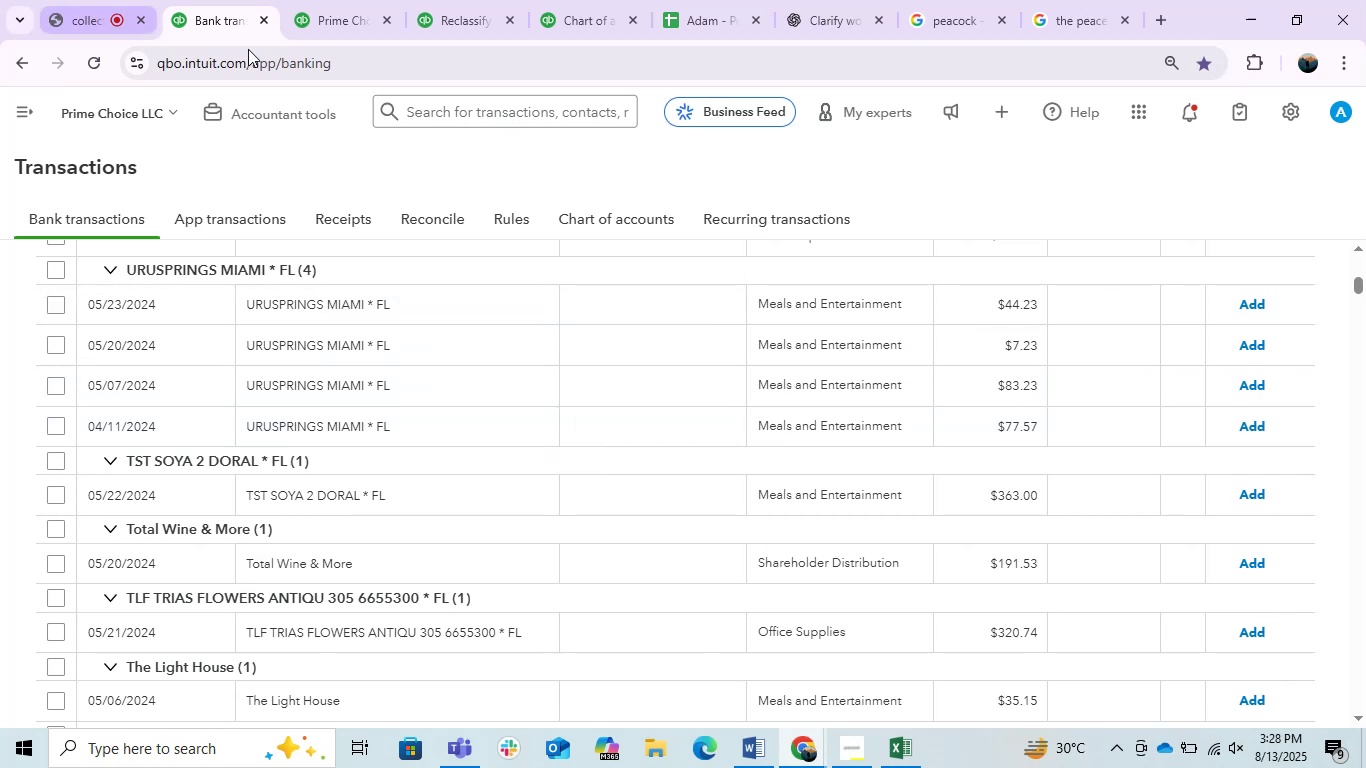 
wait(7.46)
 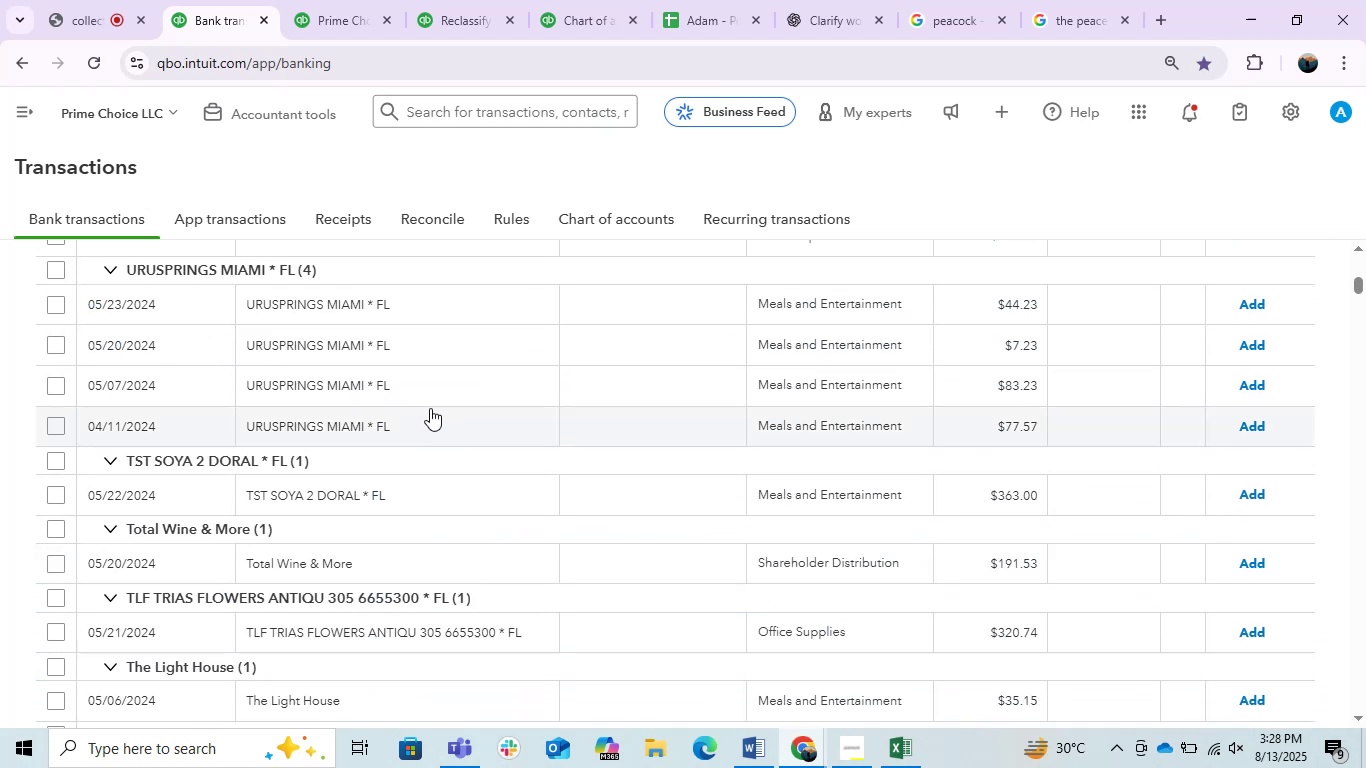 
left_click([755, 758])
 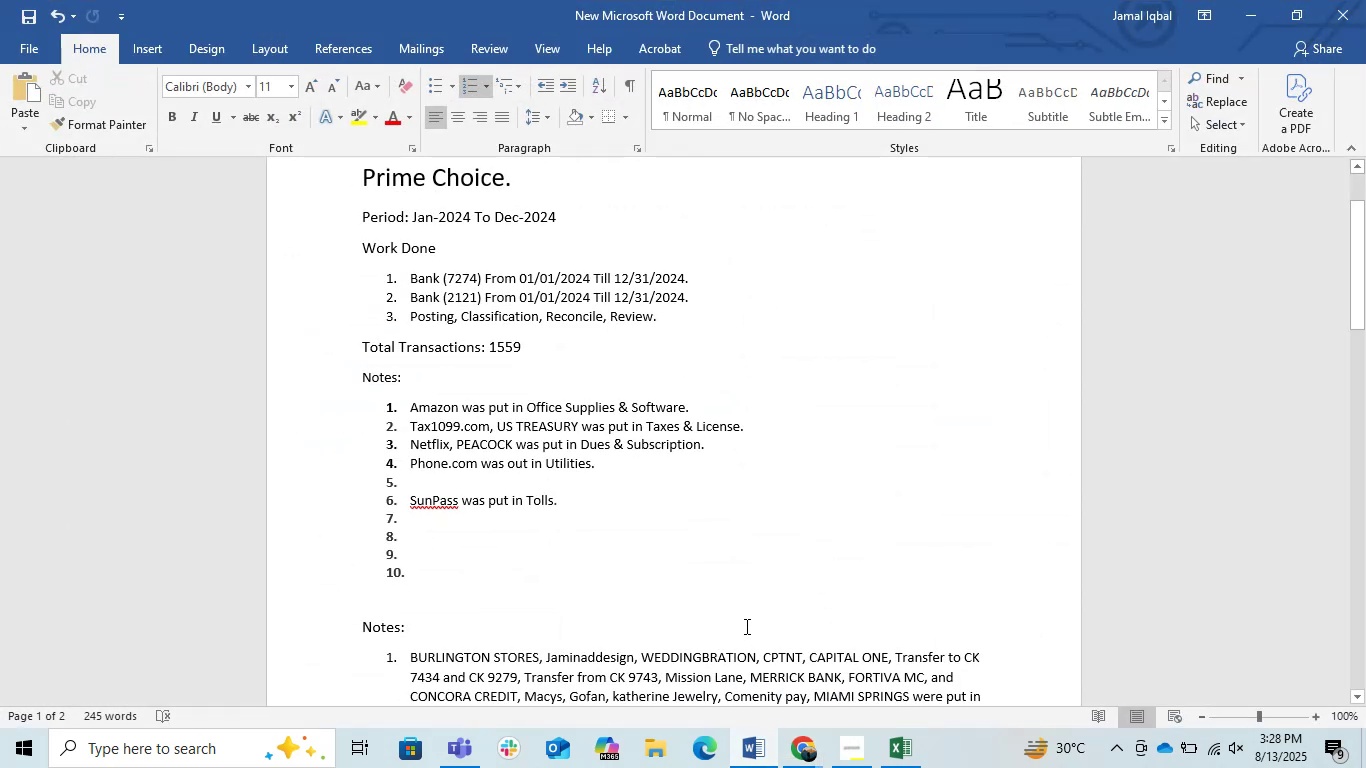 
scroll: coordinate [745, 626], scroll_direction: down, amount: 1.0
 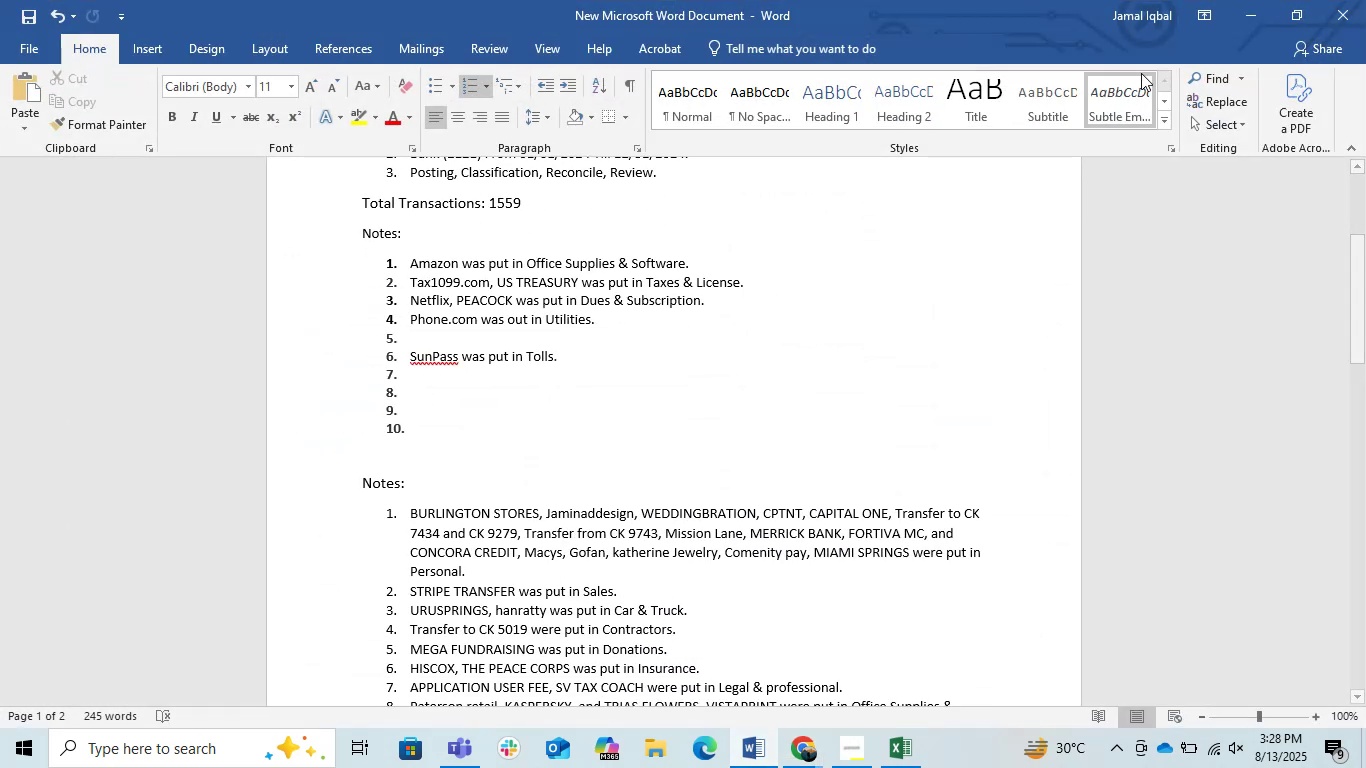 
left_click([1247, 13])
 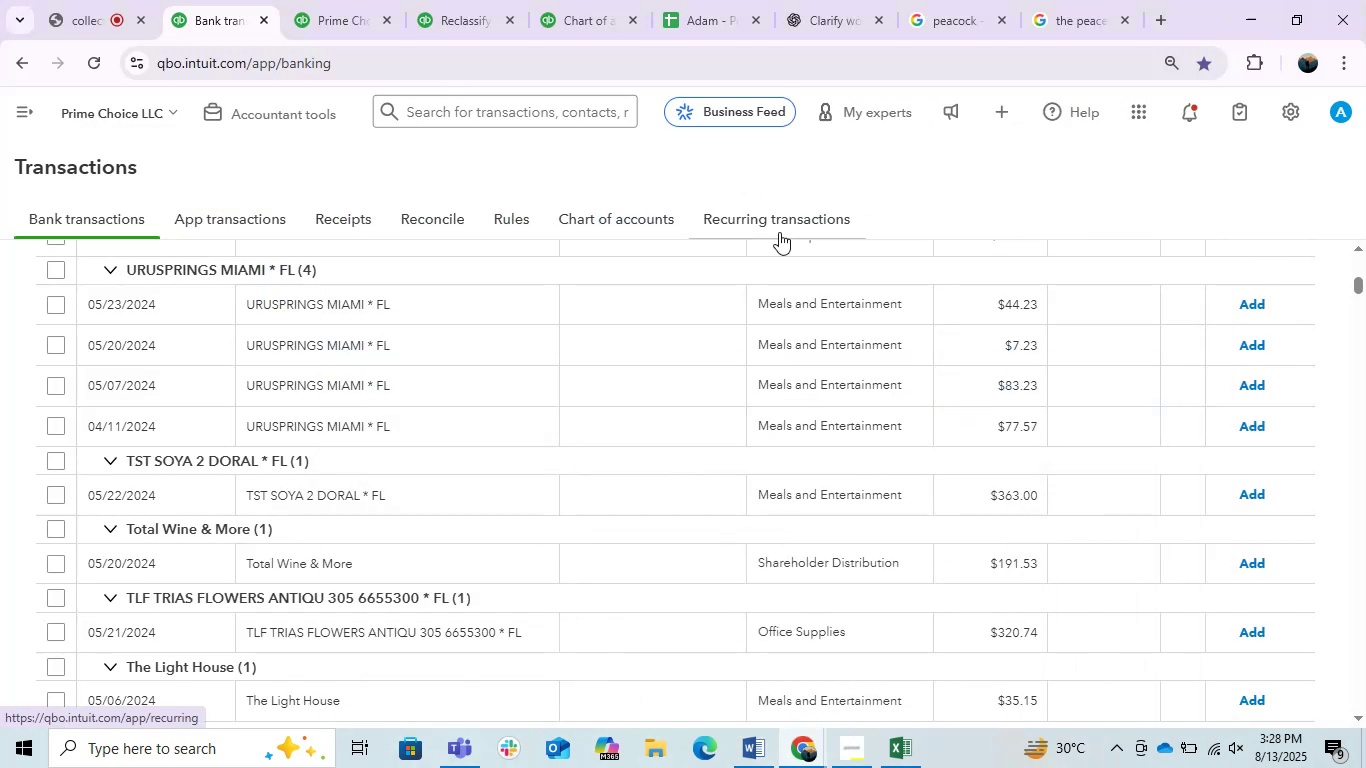 
left_click([382, 302])
 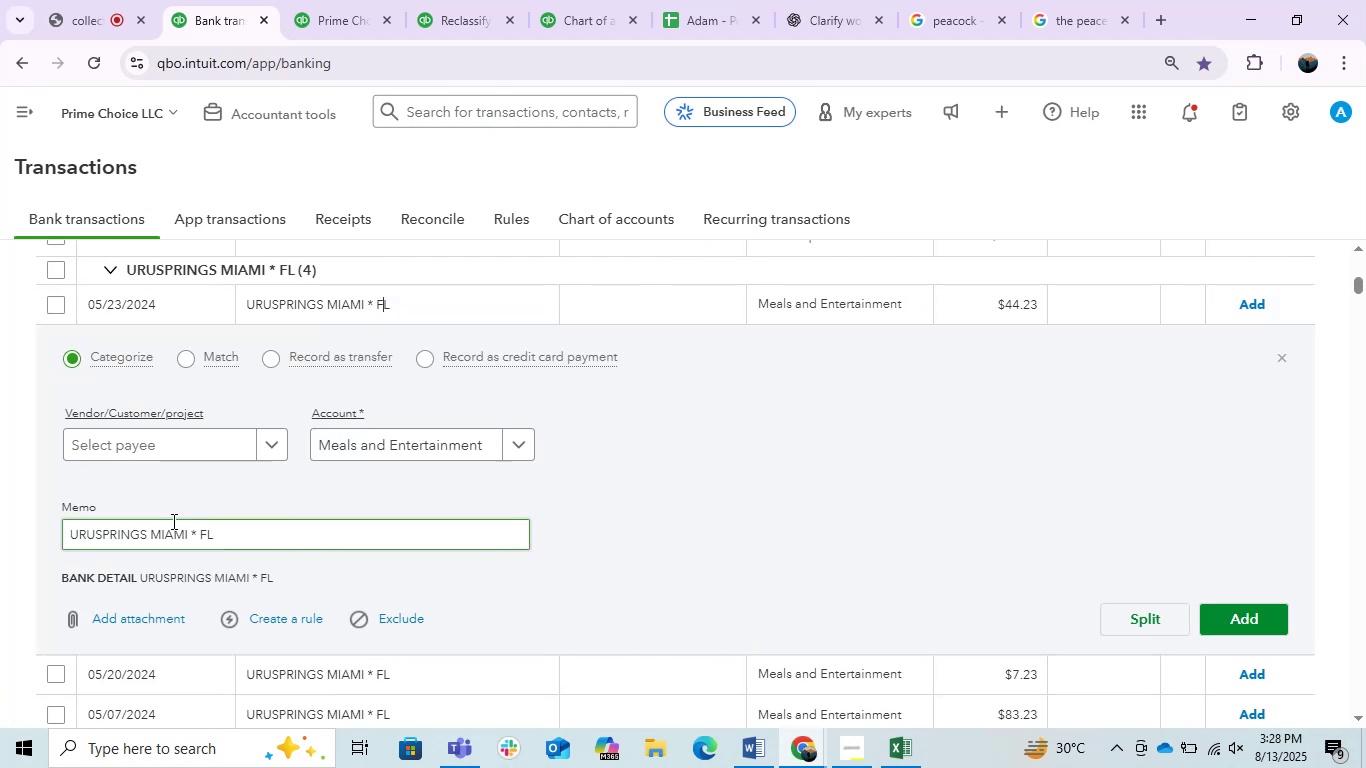 
wait(8.7)
 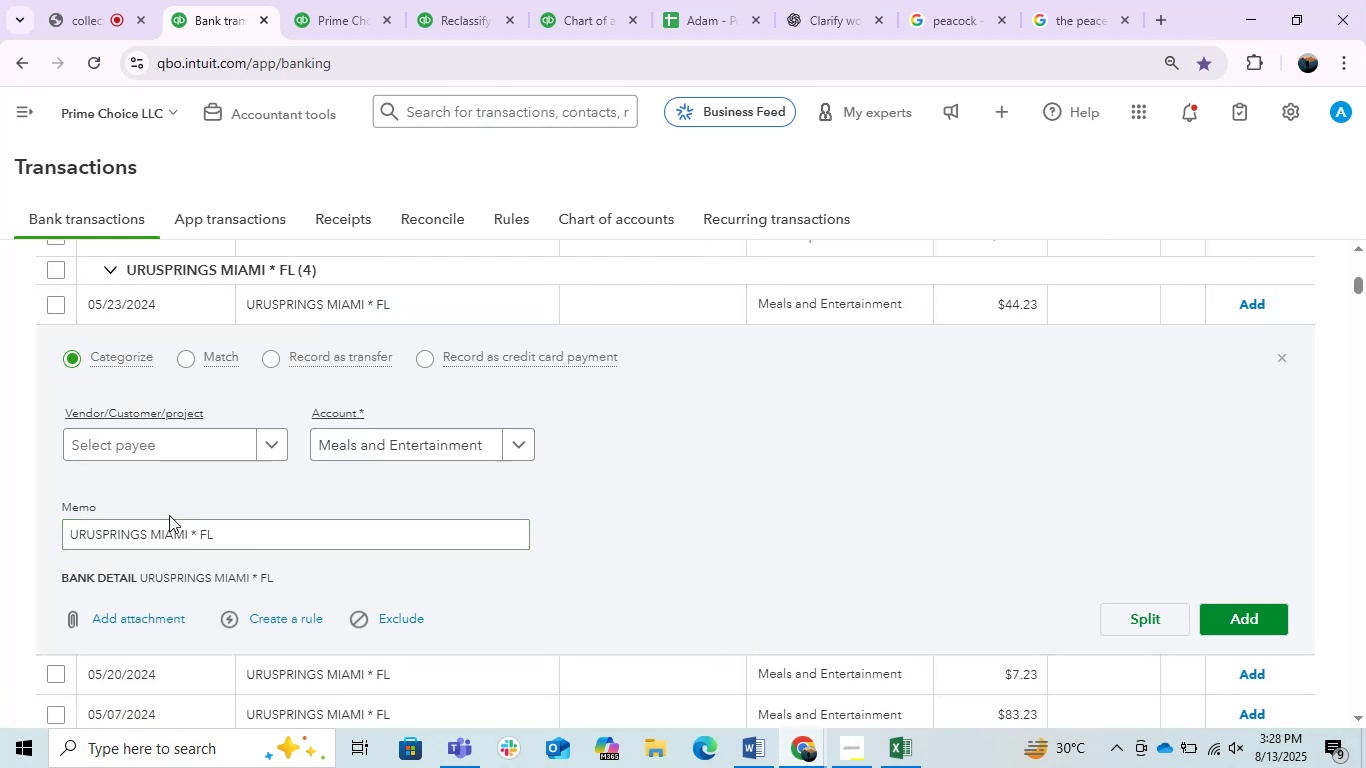 
key(Control+C)
 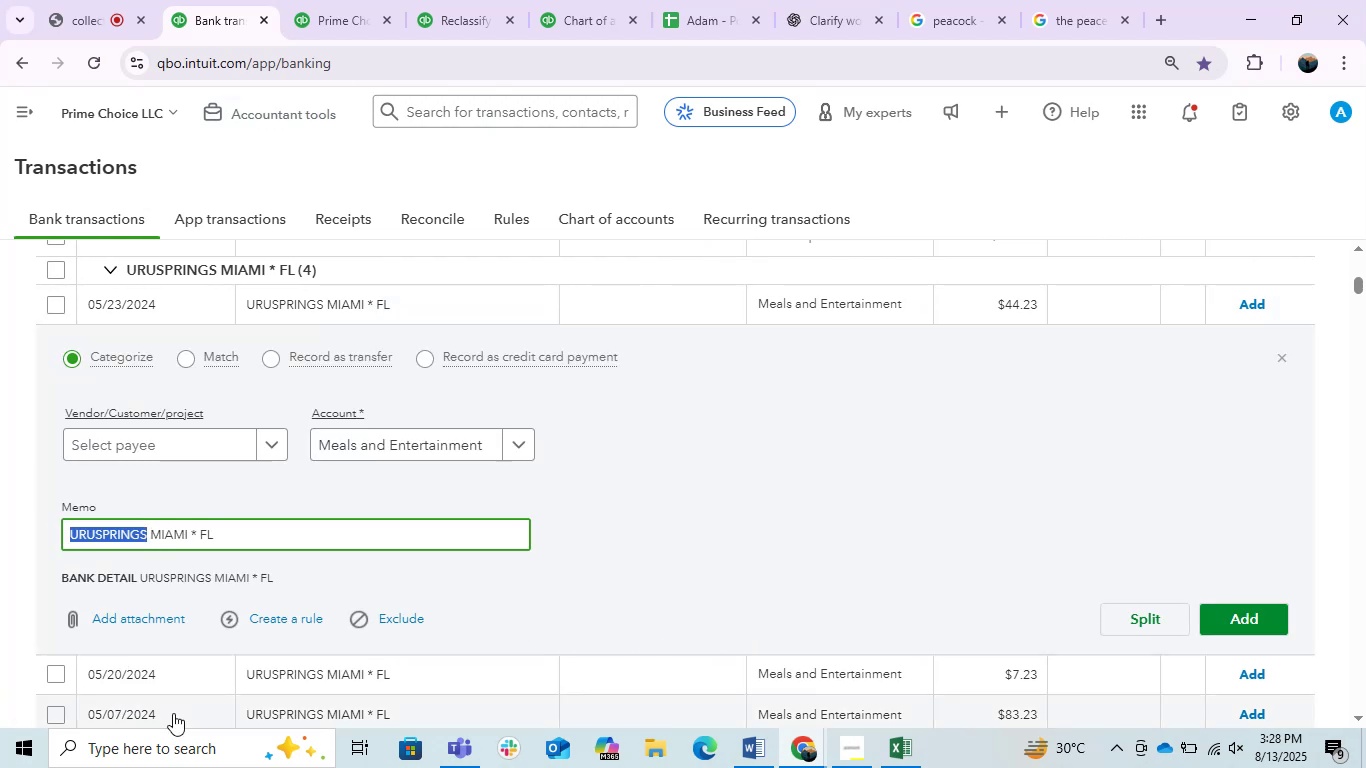 
key(Control+C)
 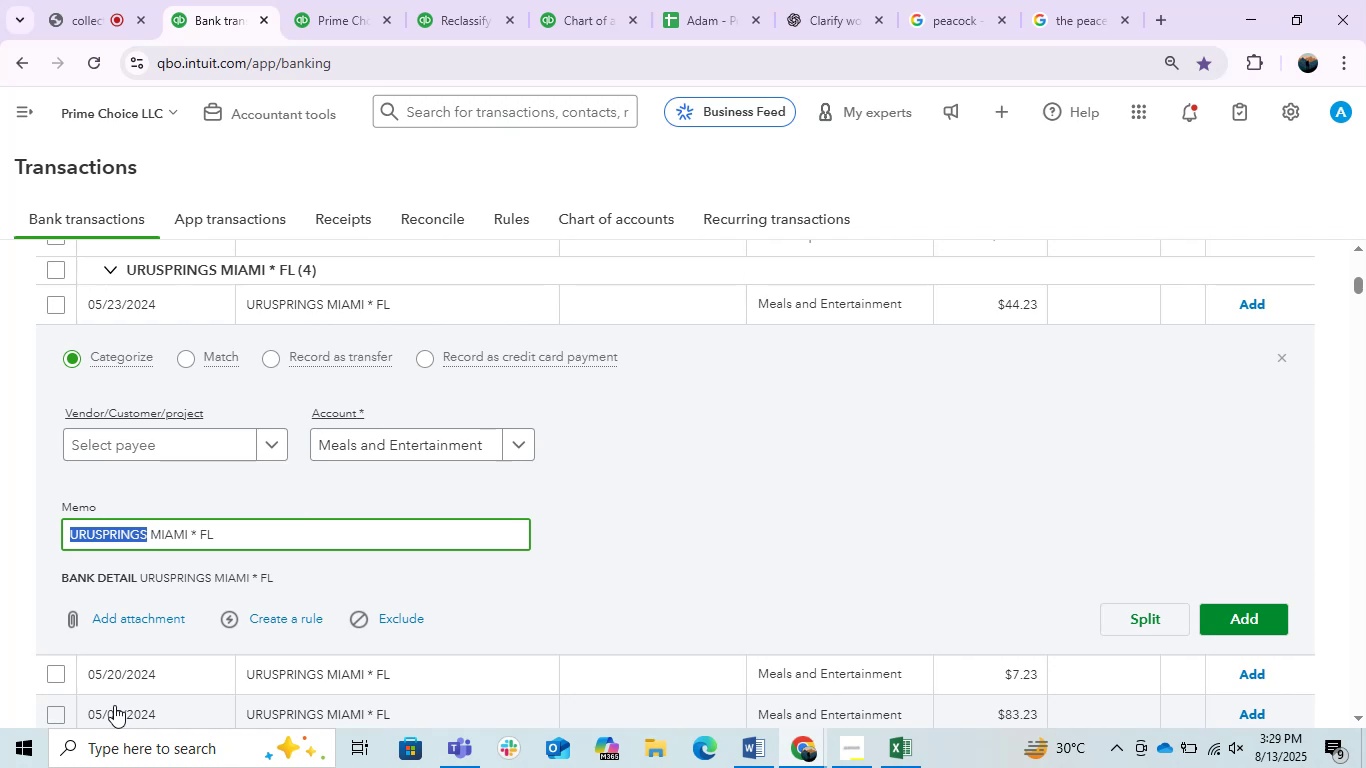 
wait(24.19)
 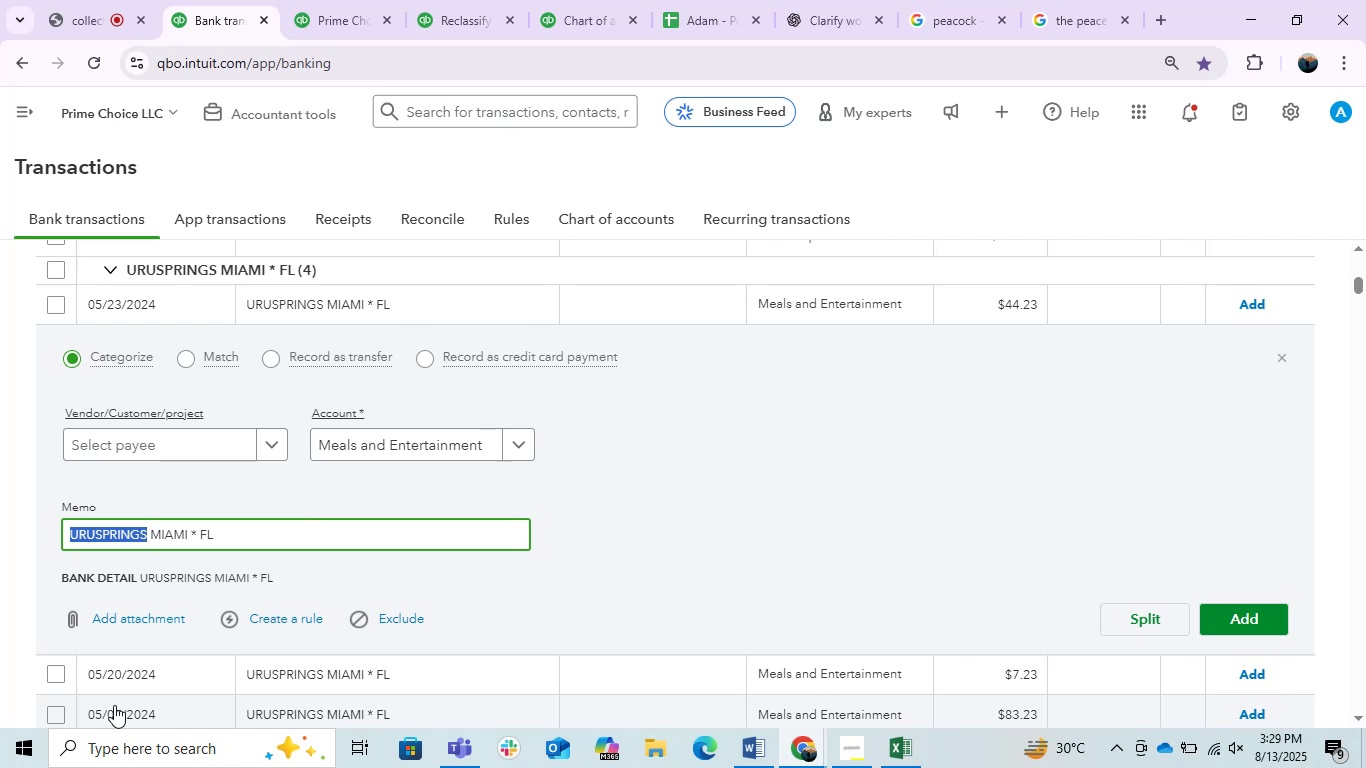 
left_click([702, 410])
 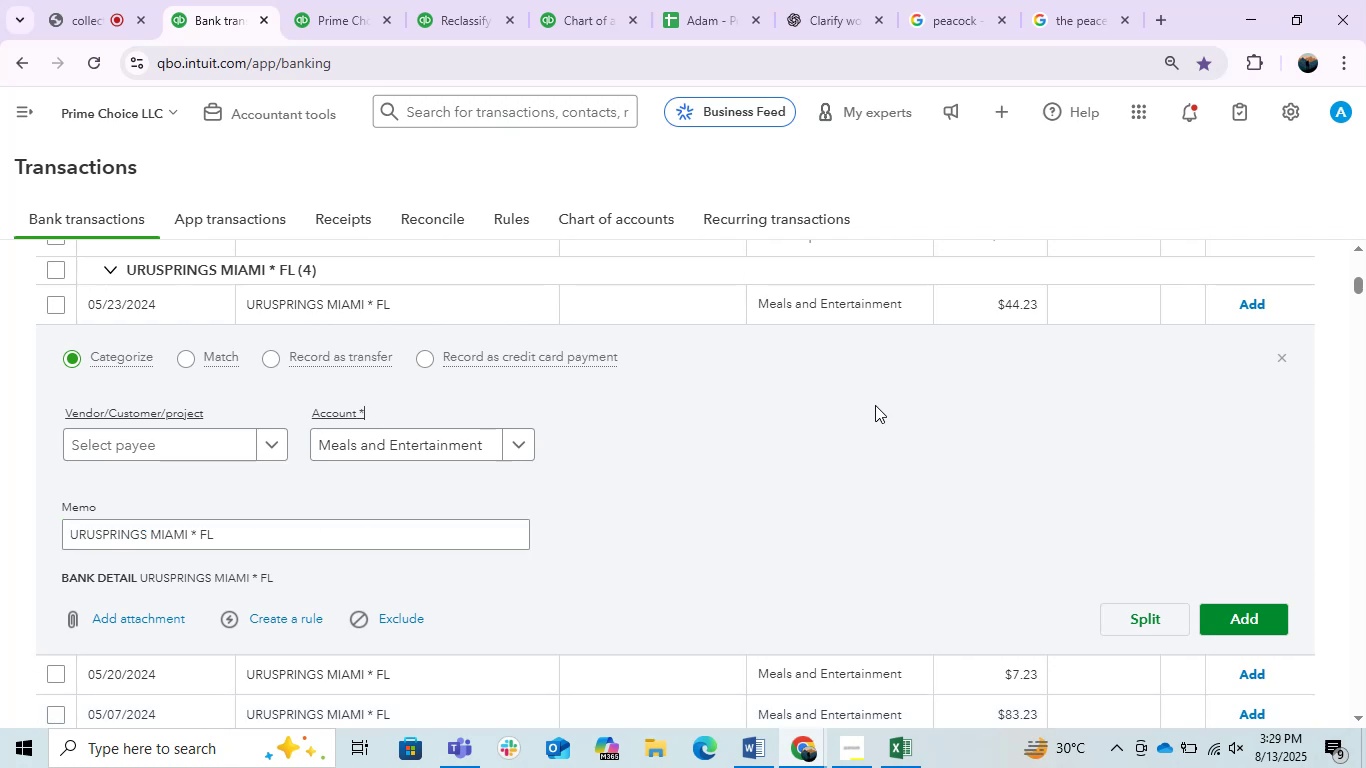 
wait(5.42)
 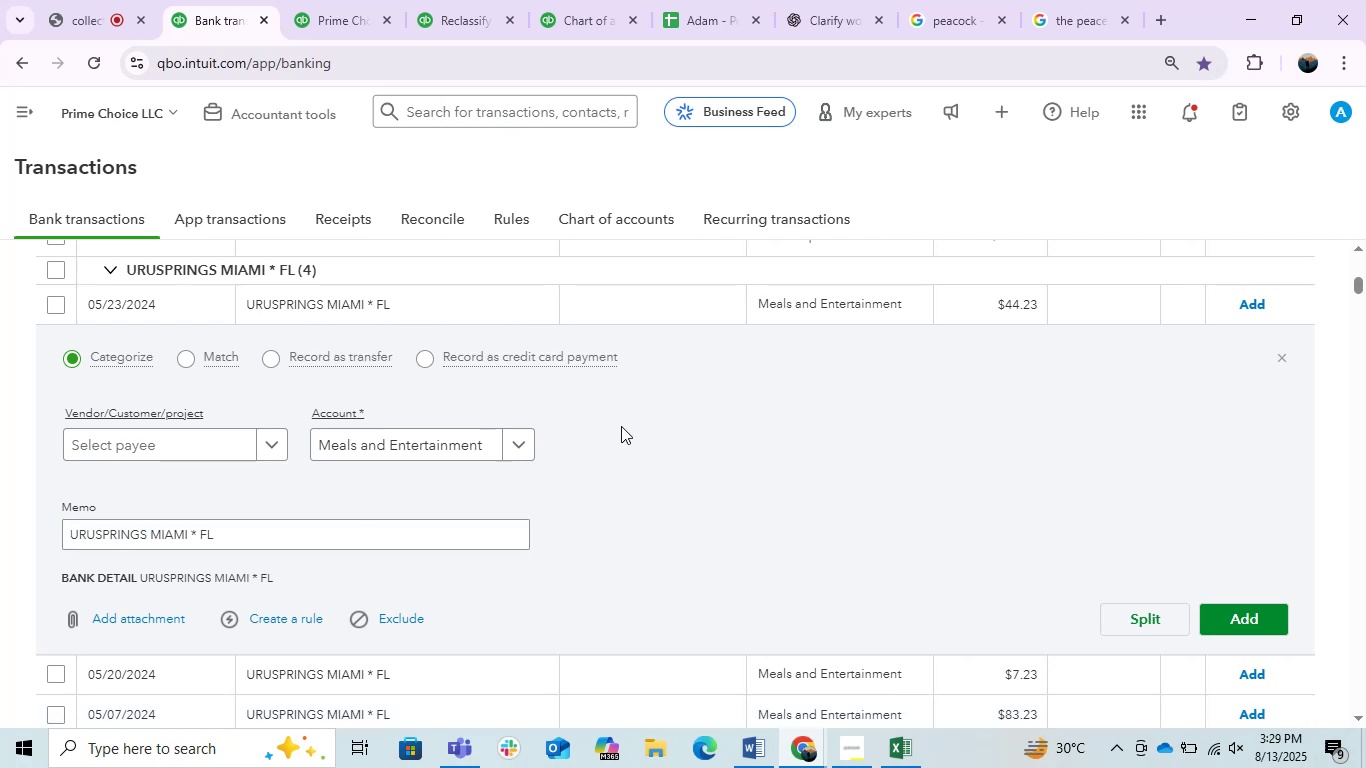 
left_click([946, 0])
 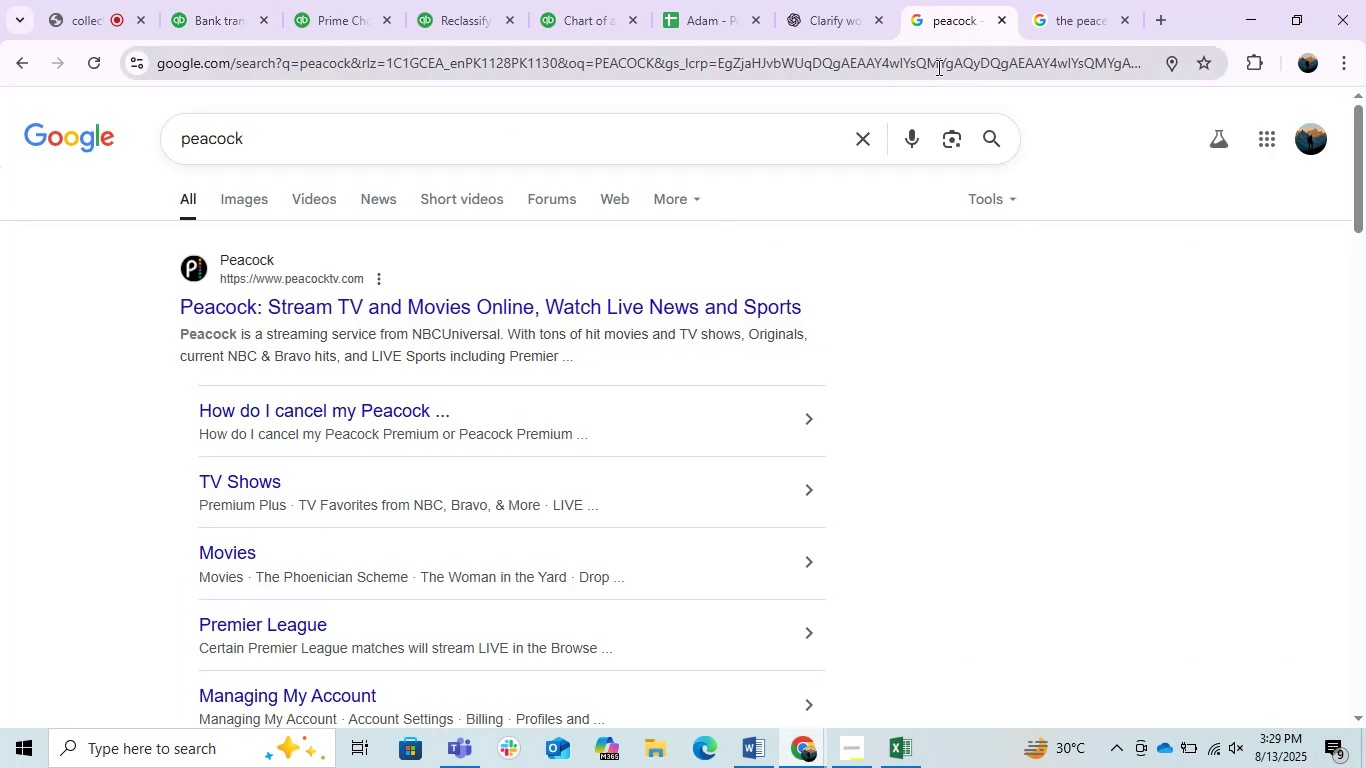 
double_click([937, 67])
 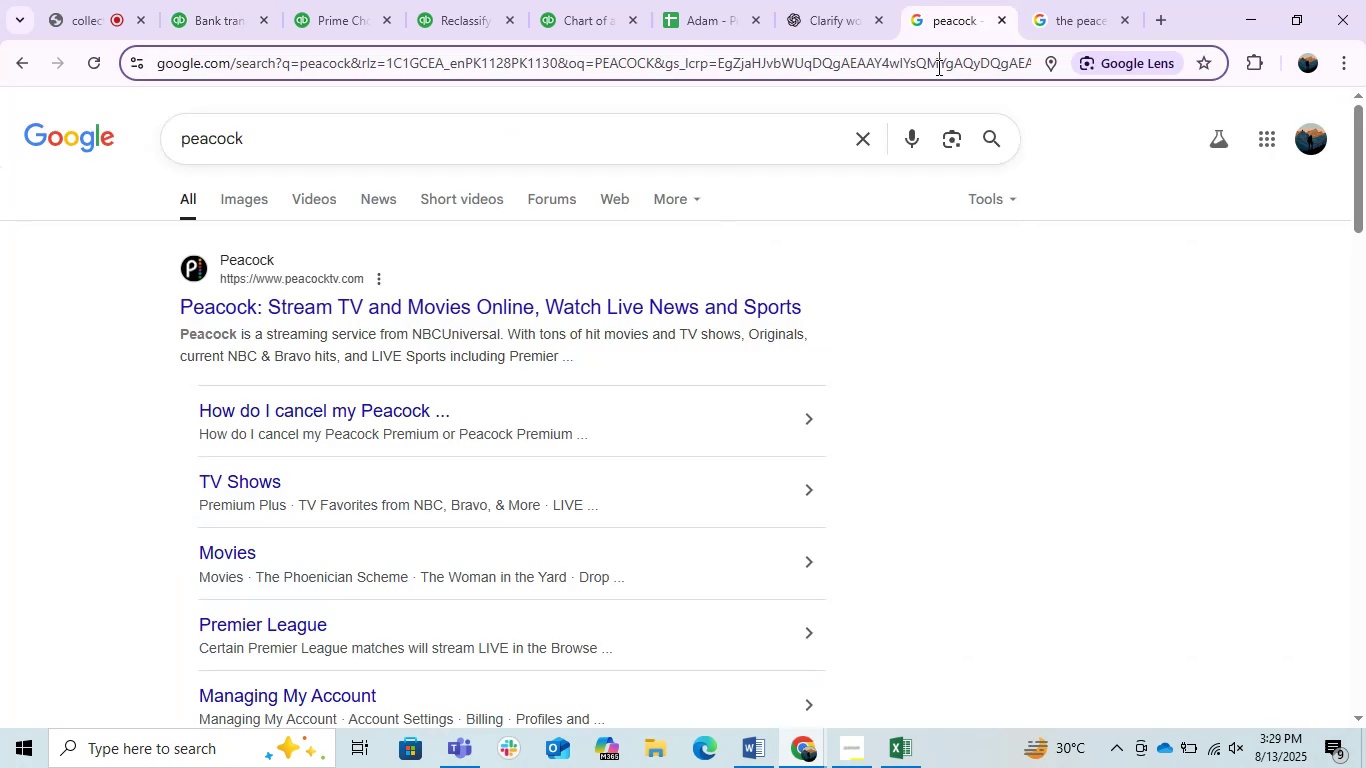 
key(Control+V)
 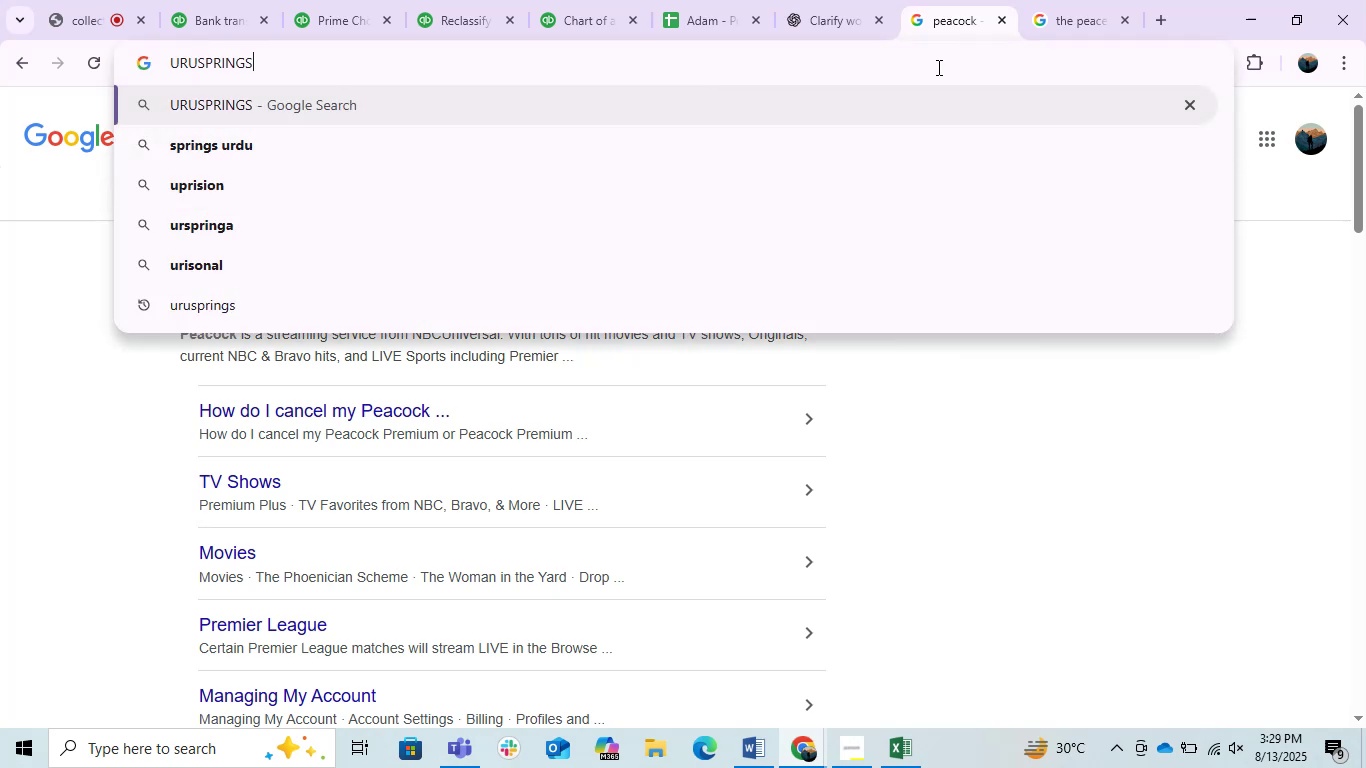 
key(Enter)
 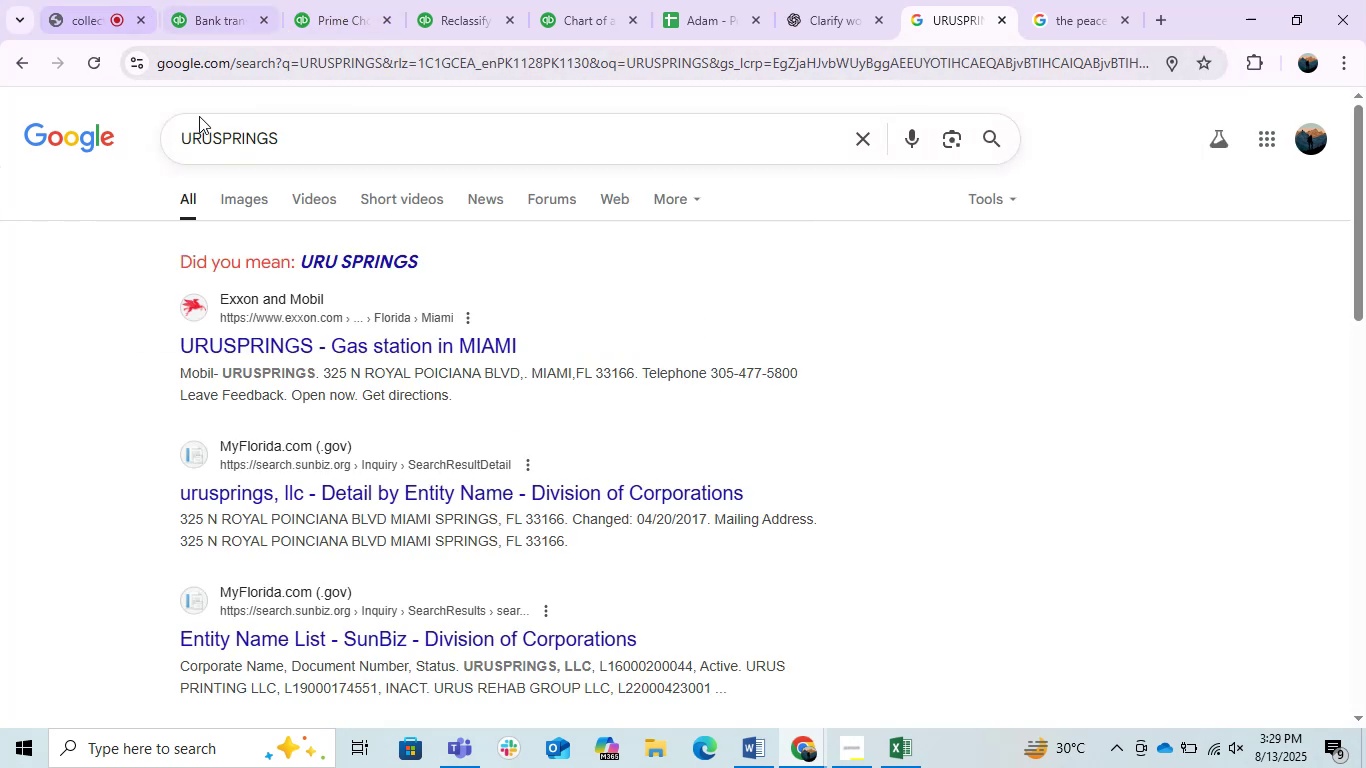 
left_click([207, 0])
 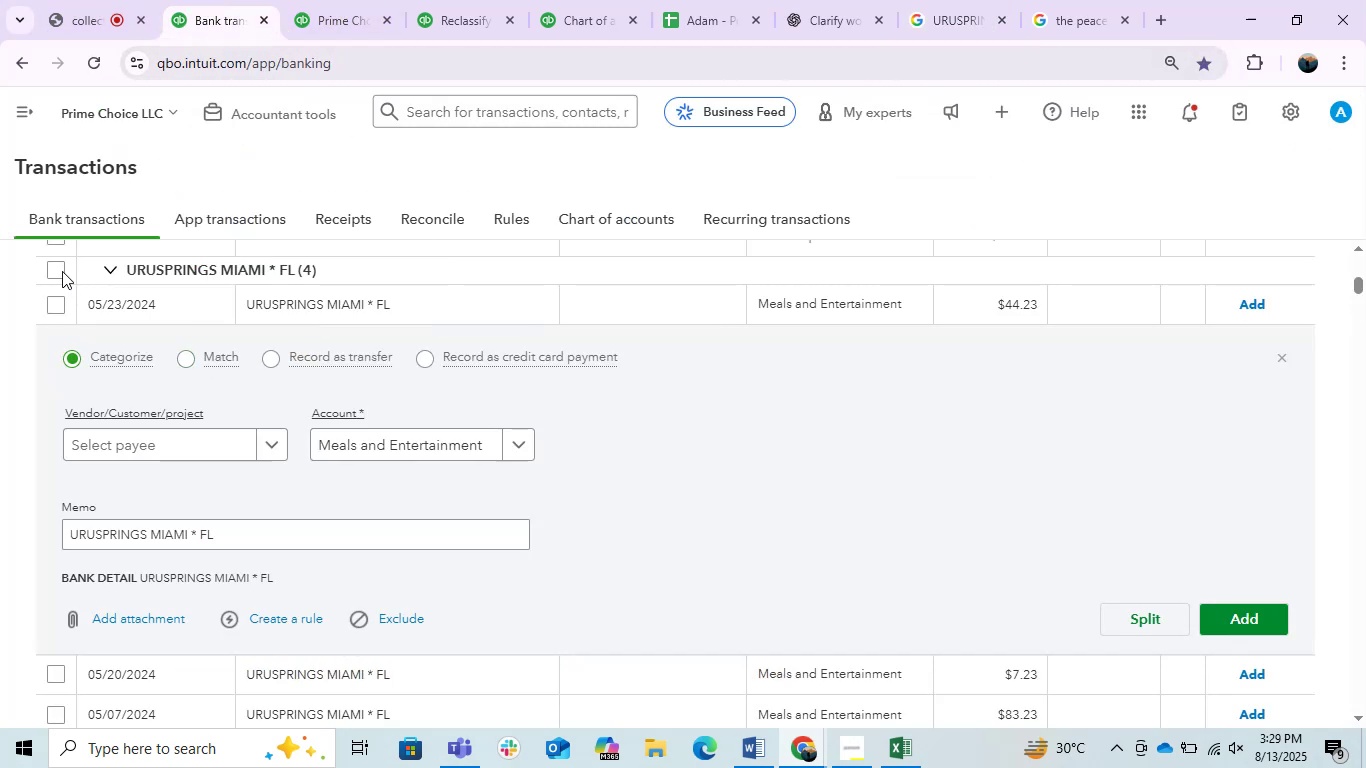 
left_click([50, 267])
 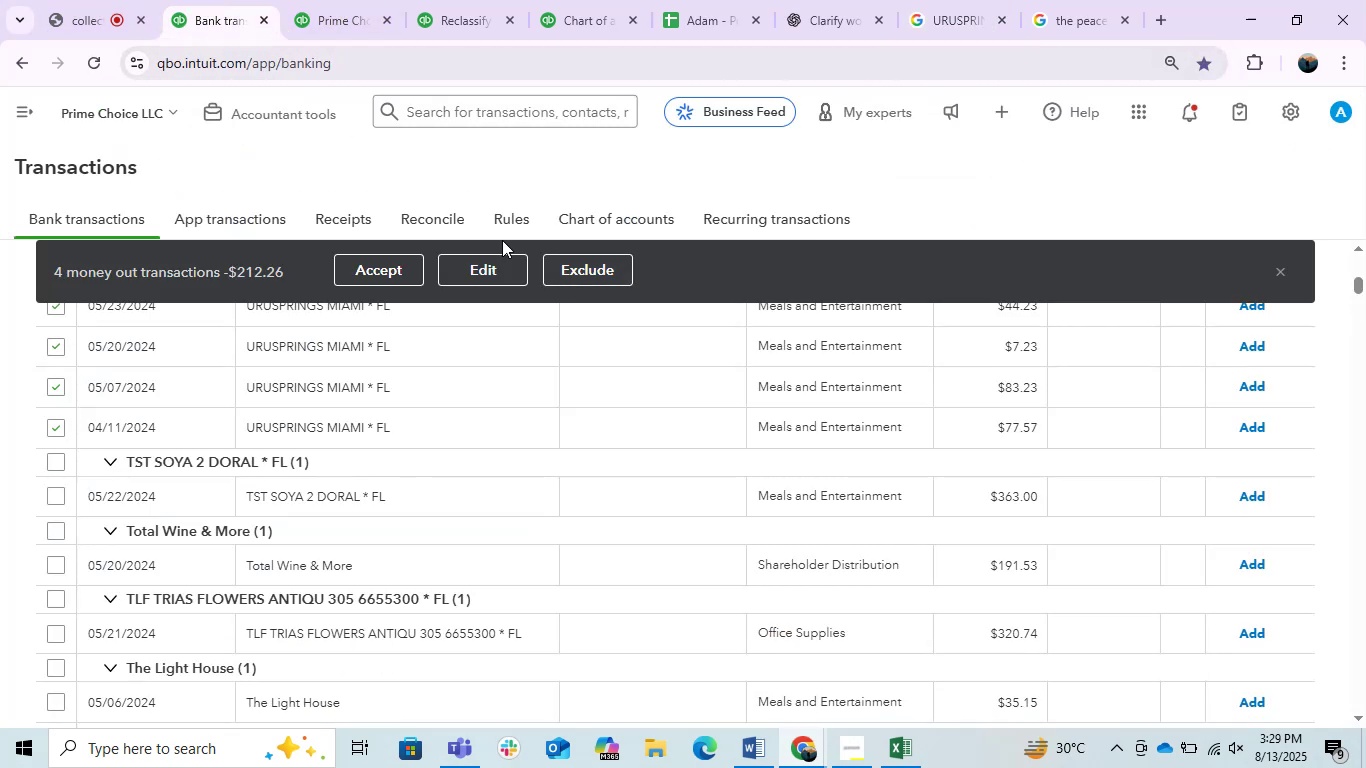 
double_click([498, 253])
 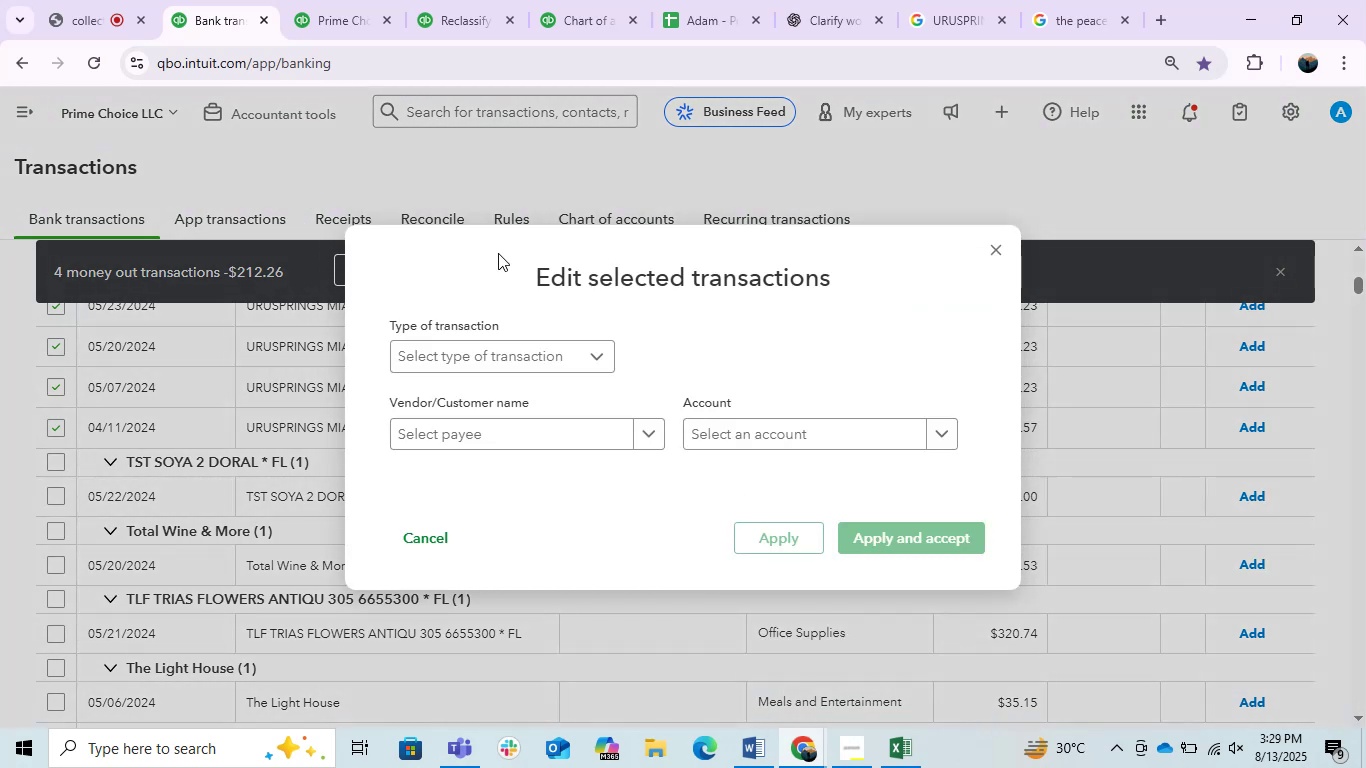 
wait(5.42)
 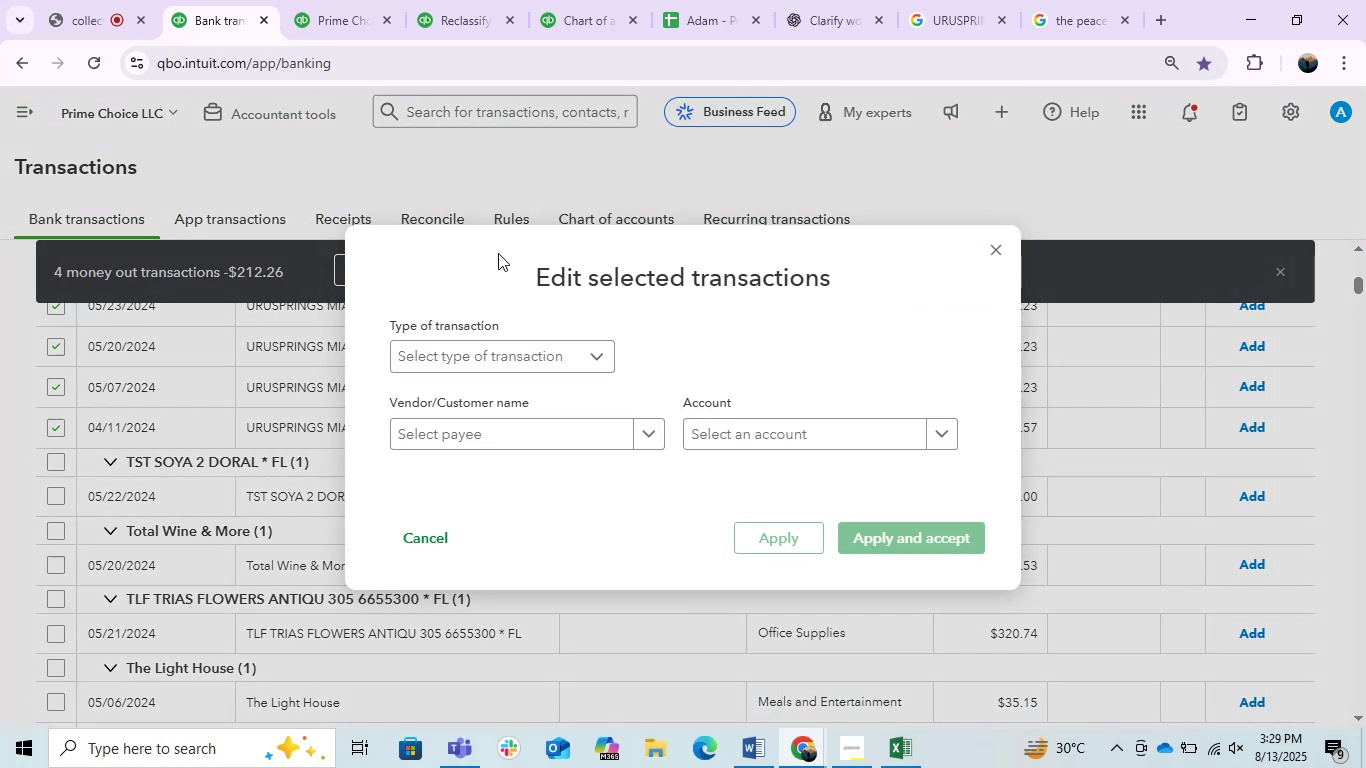 
left_click([567, 361])
 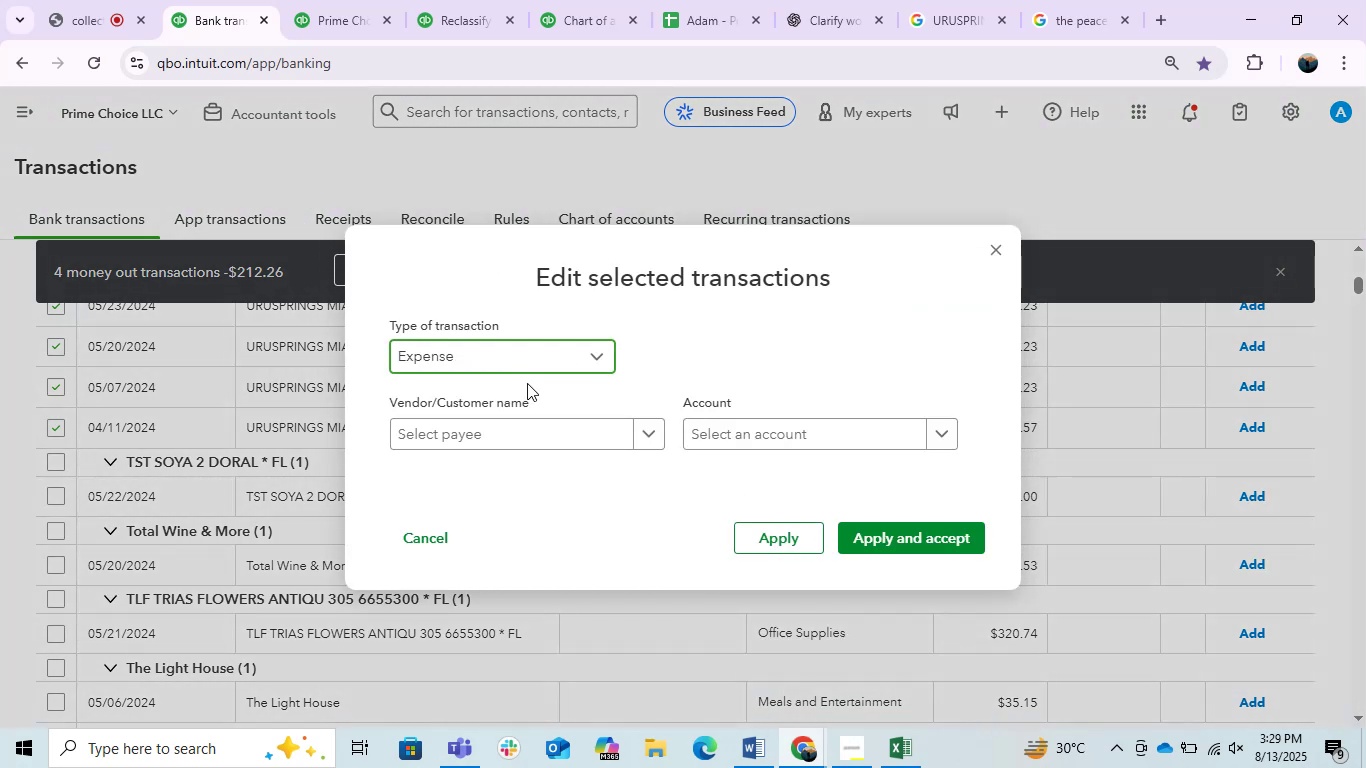 
left_click([542, 423])
 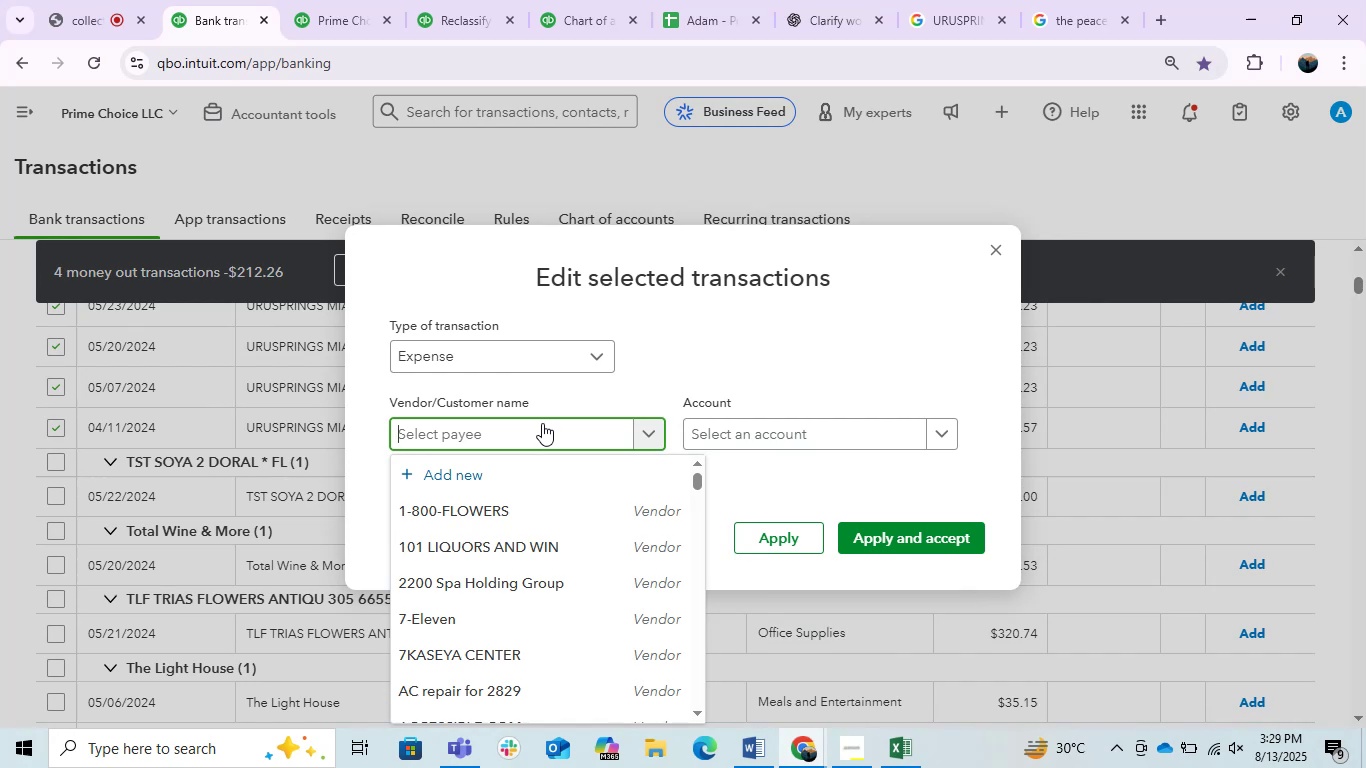 
left_click([990, 255])
 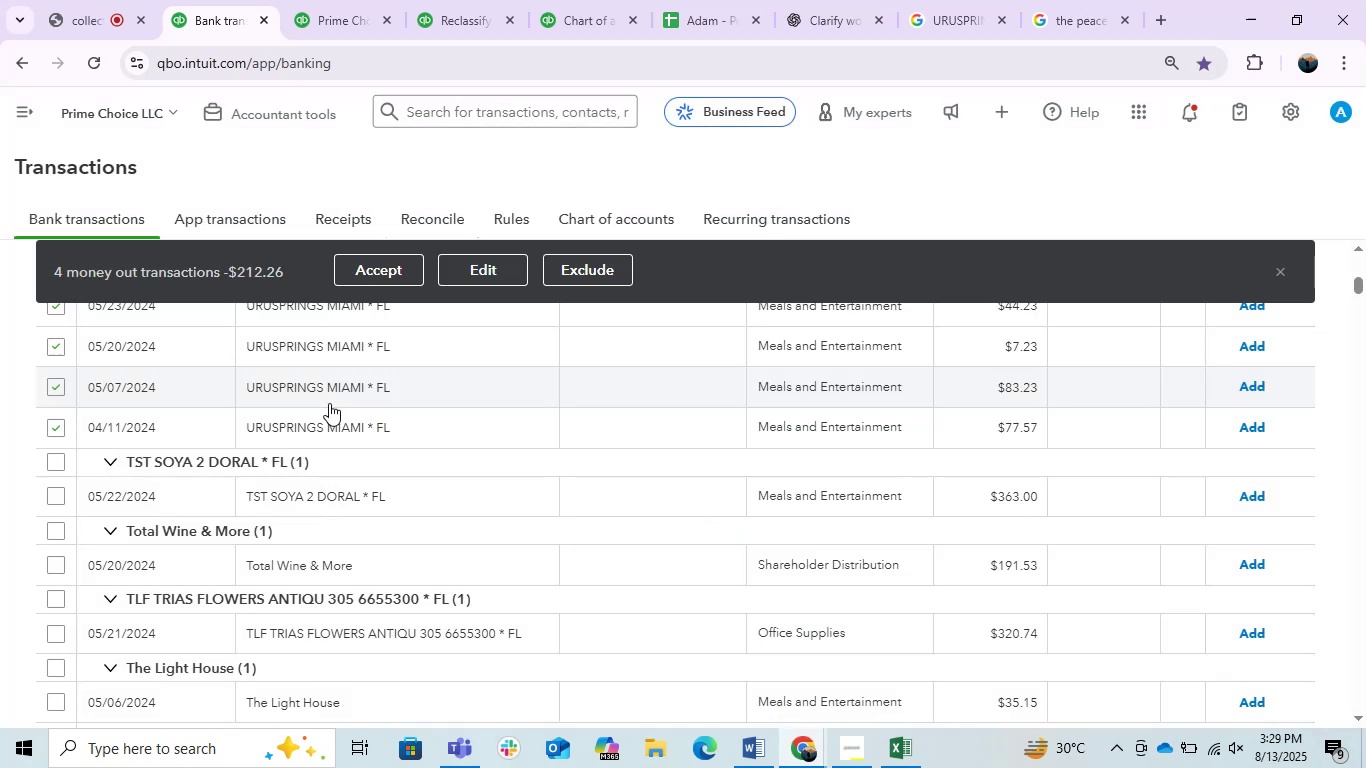 
left_click([328, 382])
 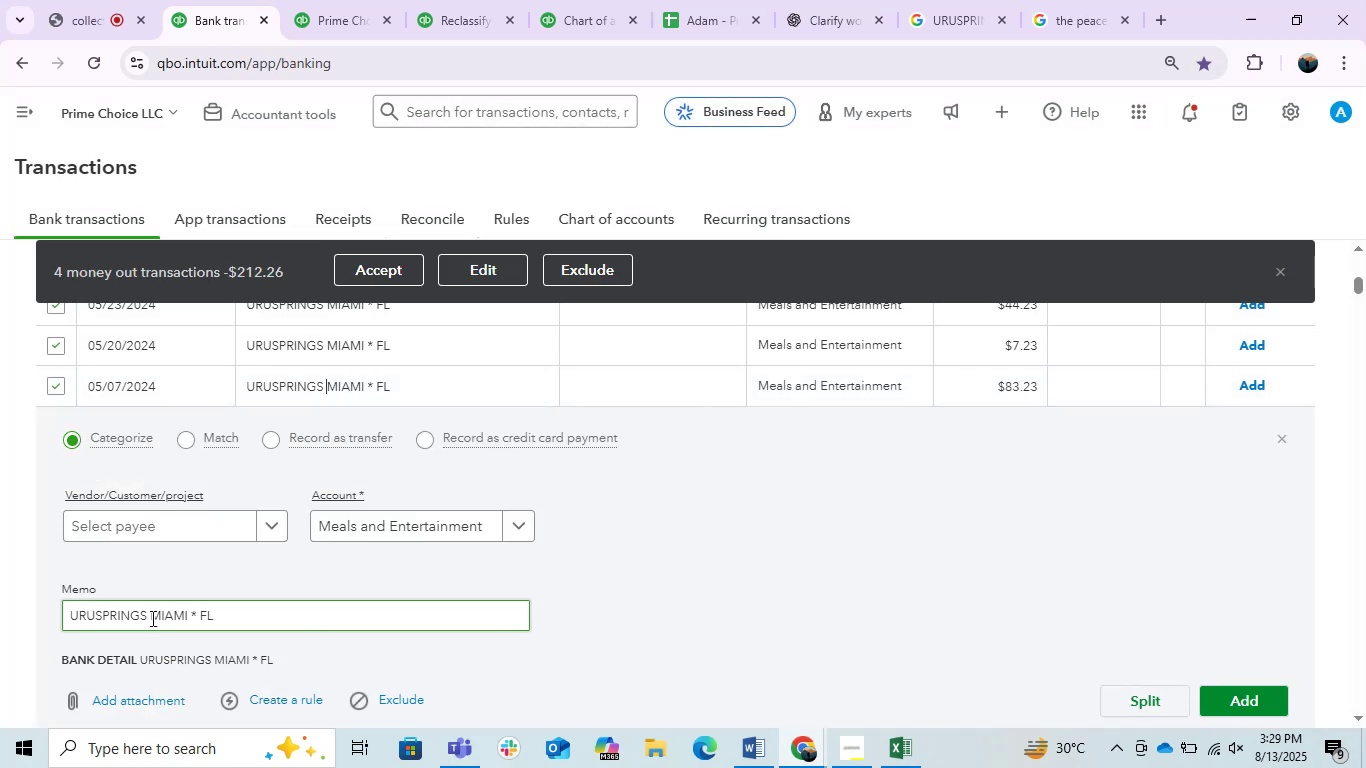 
key(Control+C)
 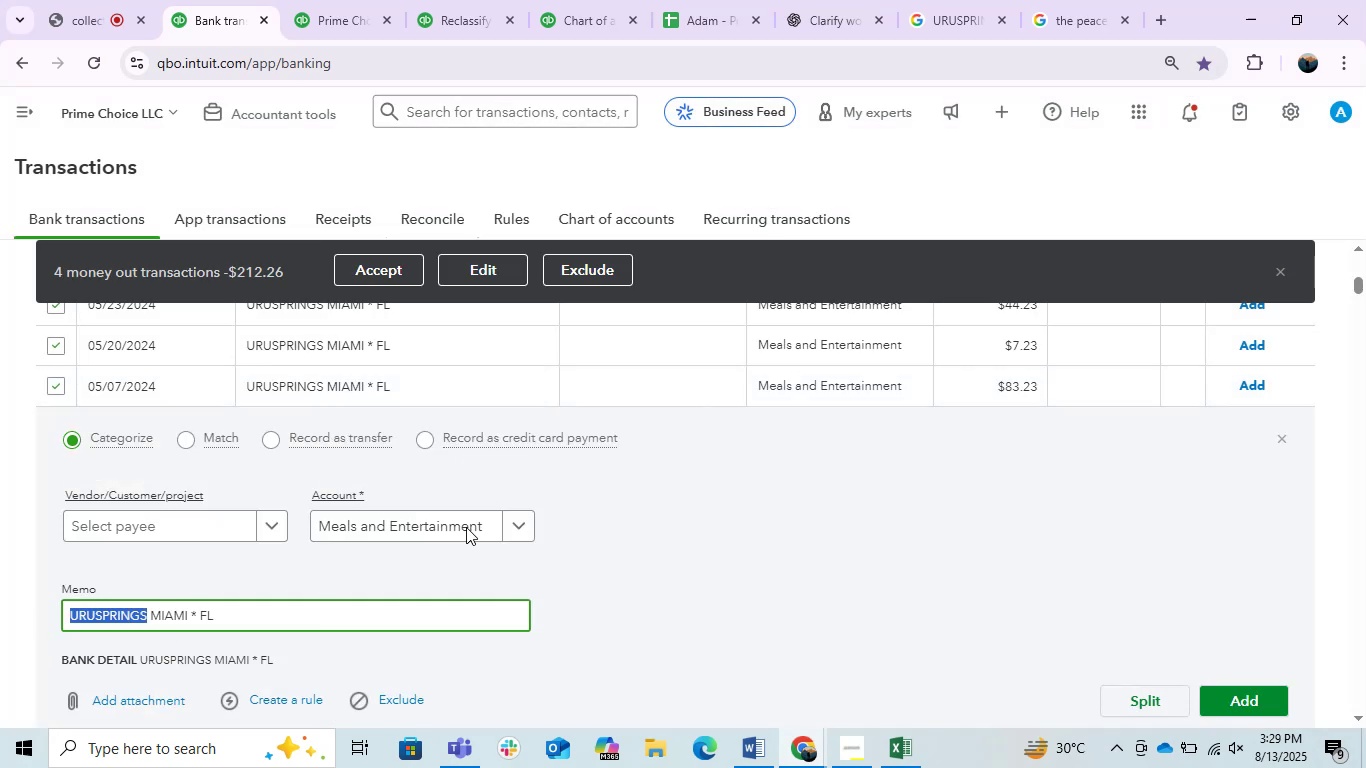 
key(Control+C)
 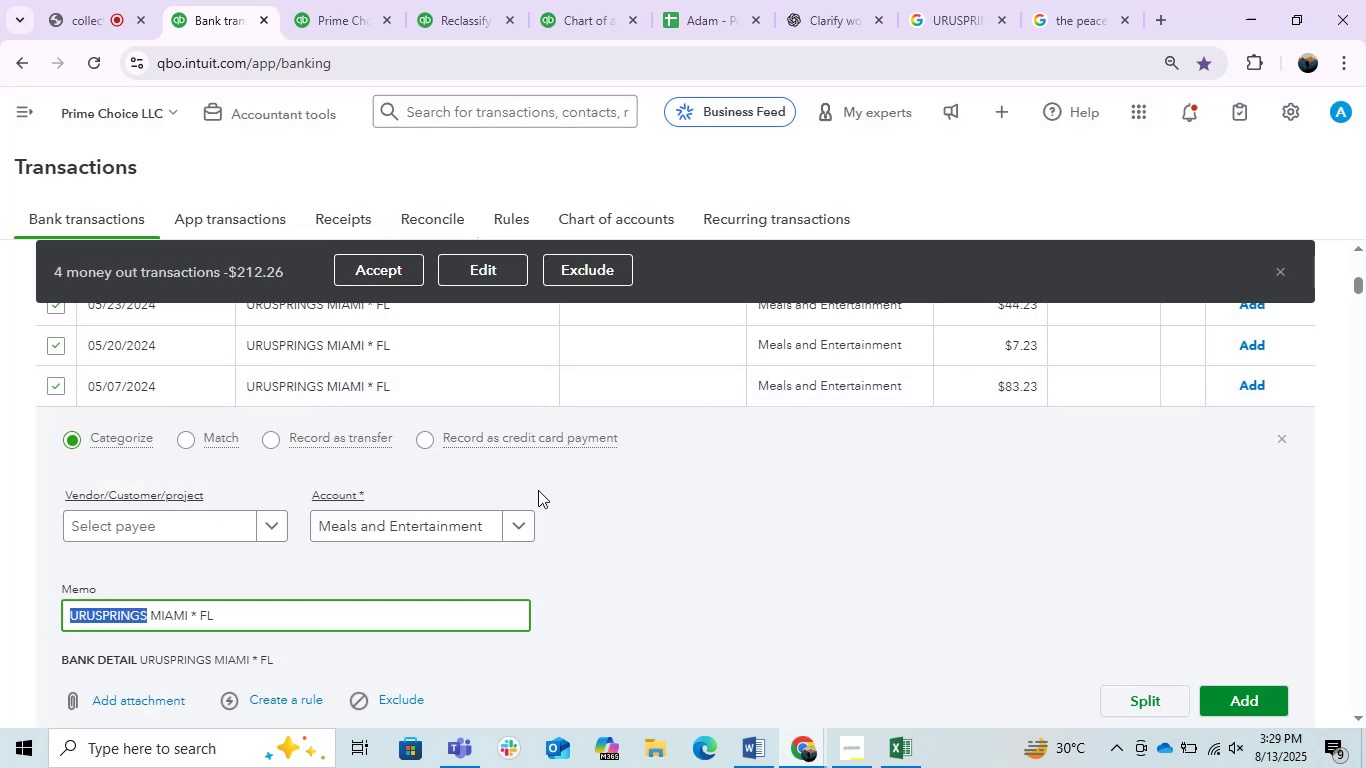 
key(Control+C)
 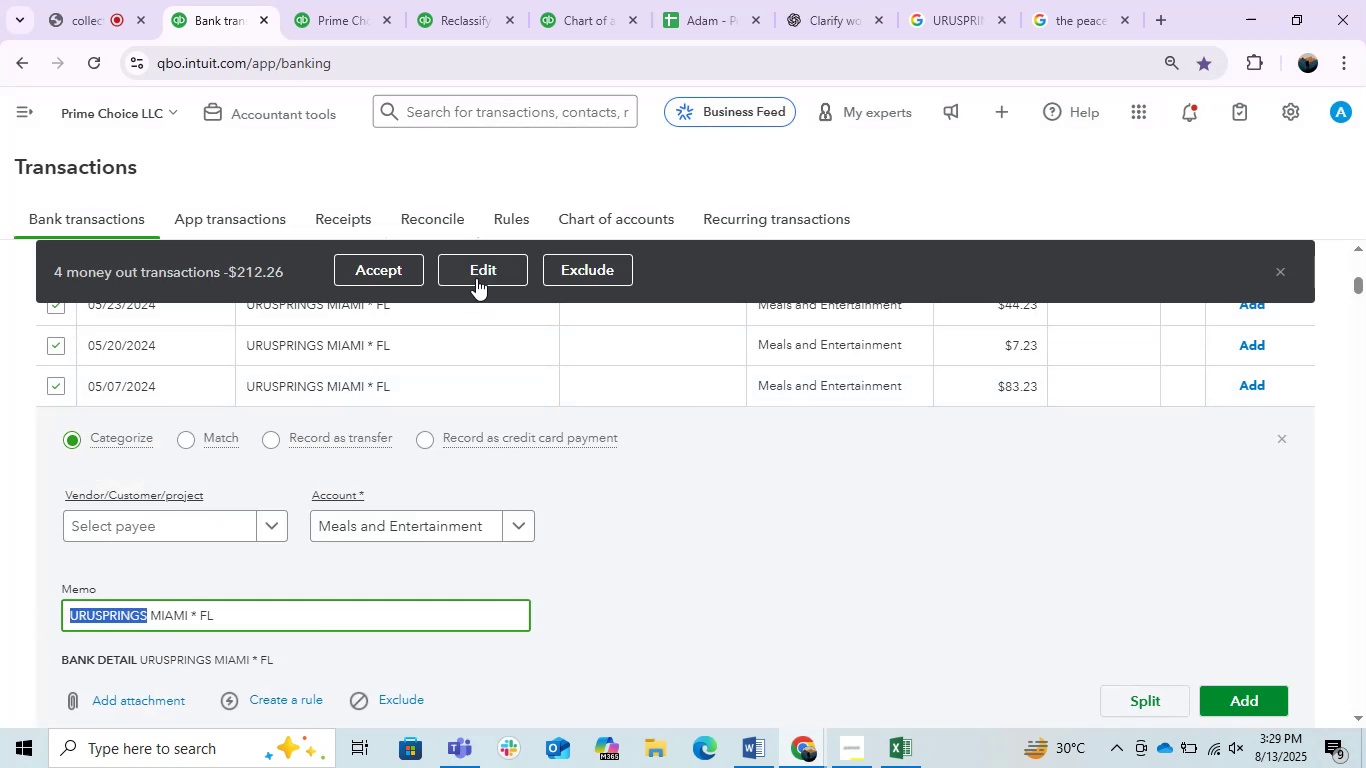 
left_click([476, 278])
 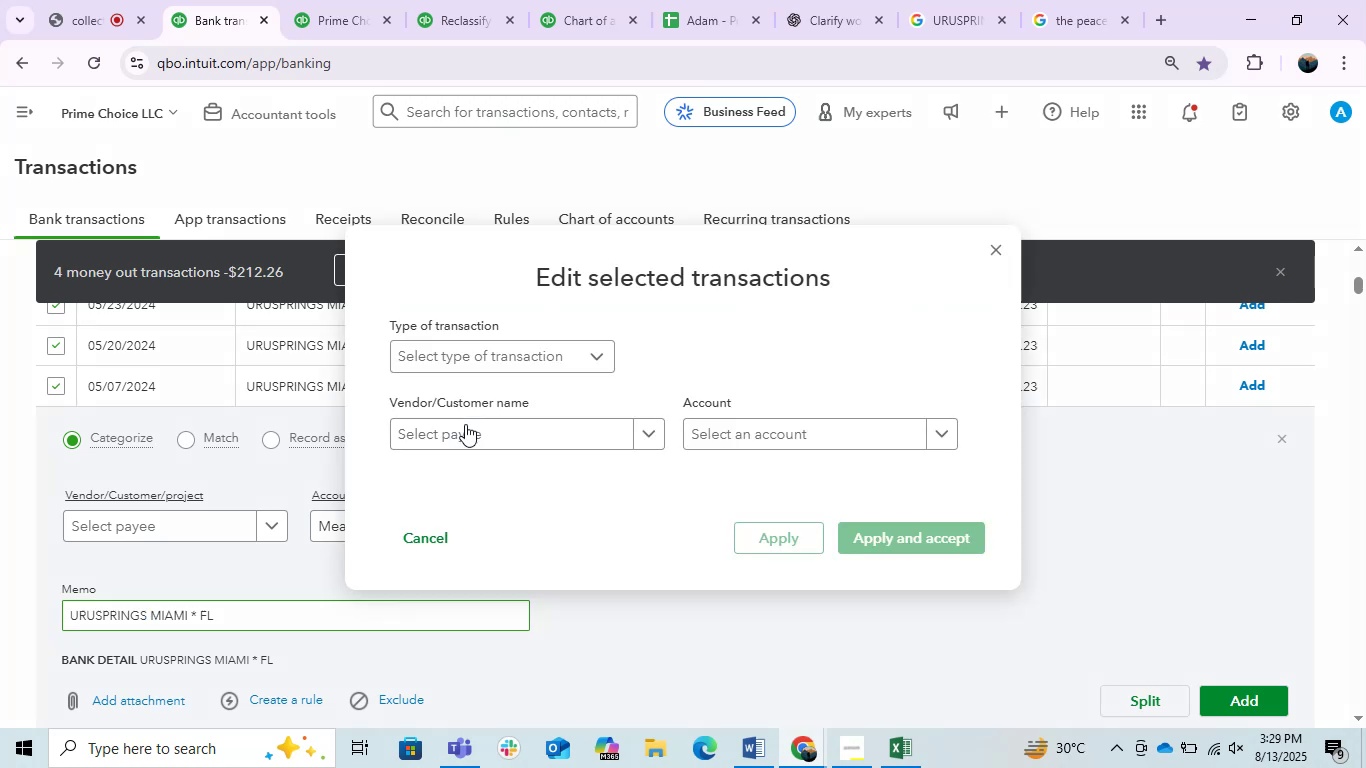 
left_click([468, 424])
 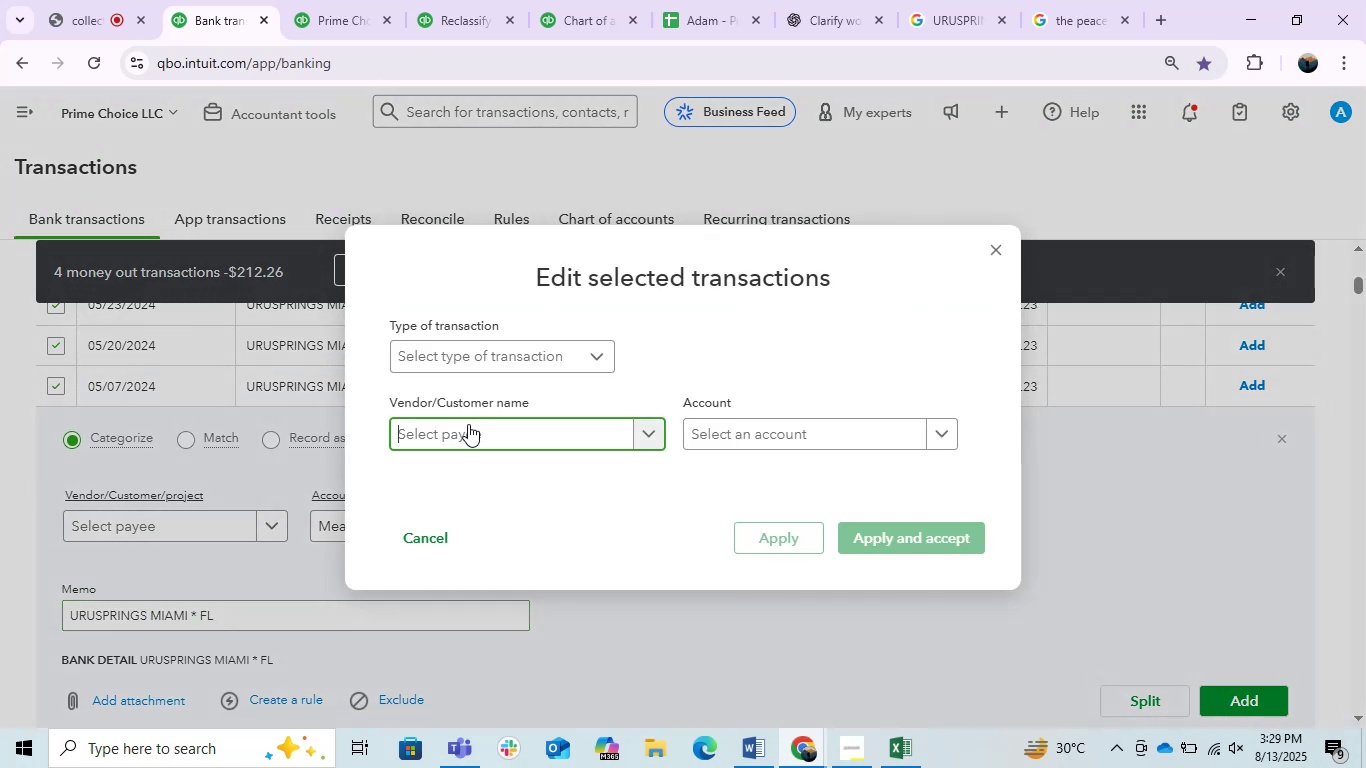 
key(Control+ControlLeft)
 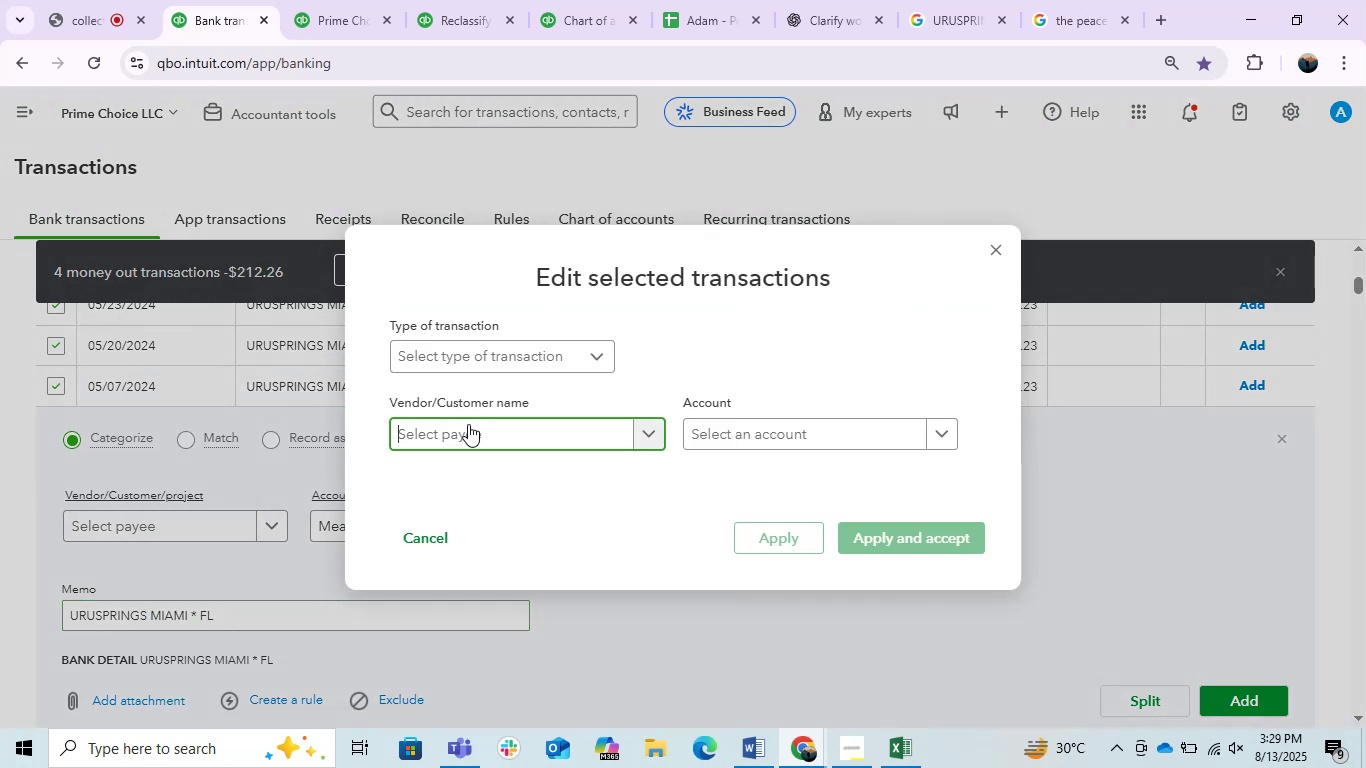 
key(Control+V)
 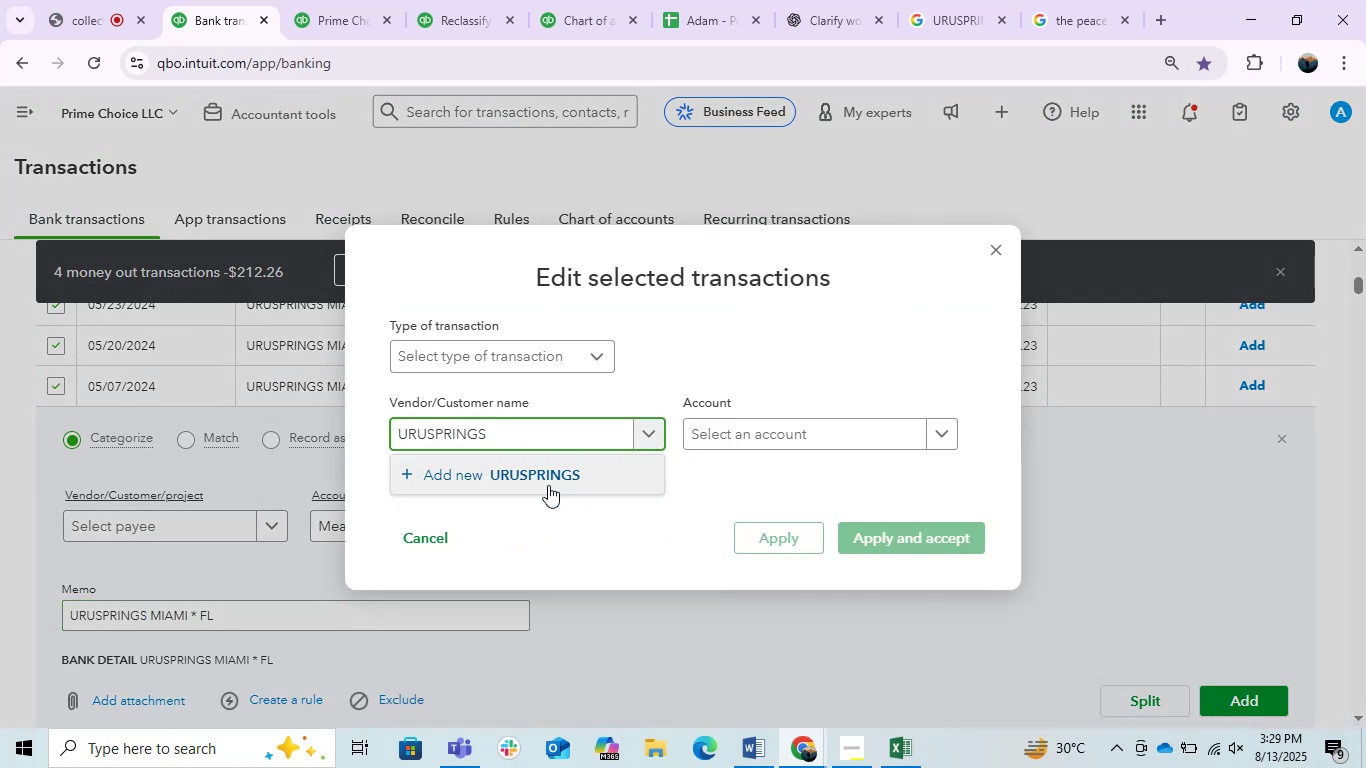 
left_click([542, 464])
 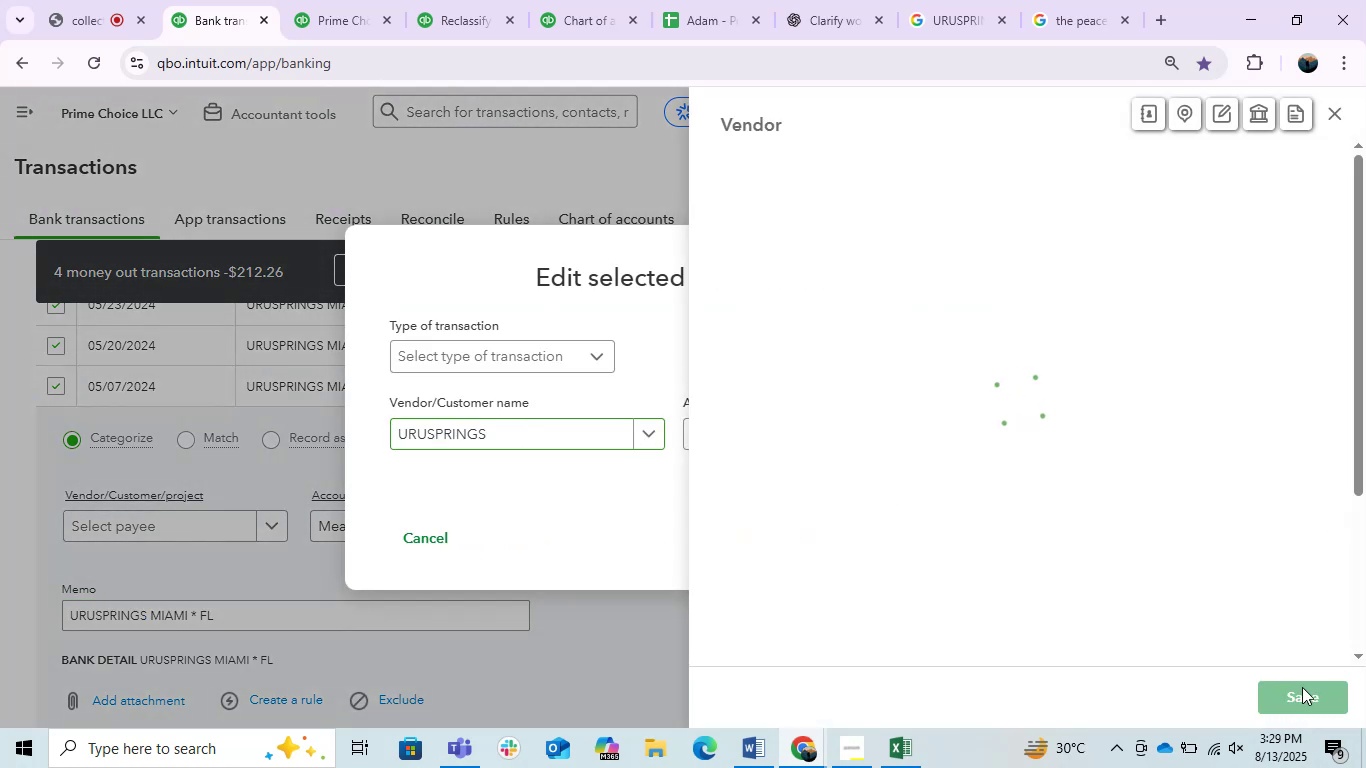 
left_click([1297, 696])
 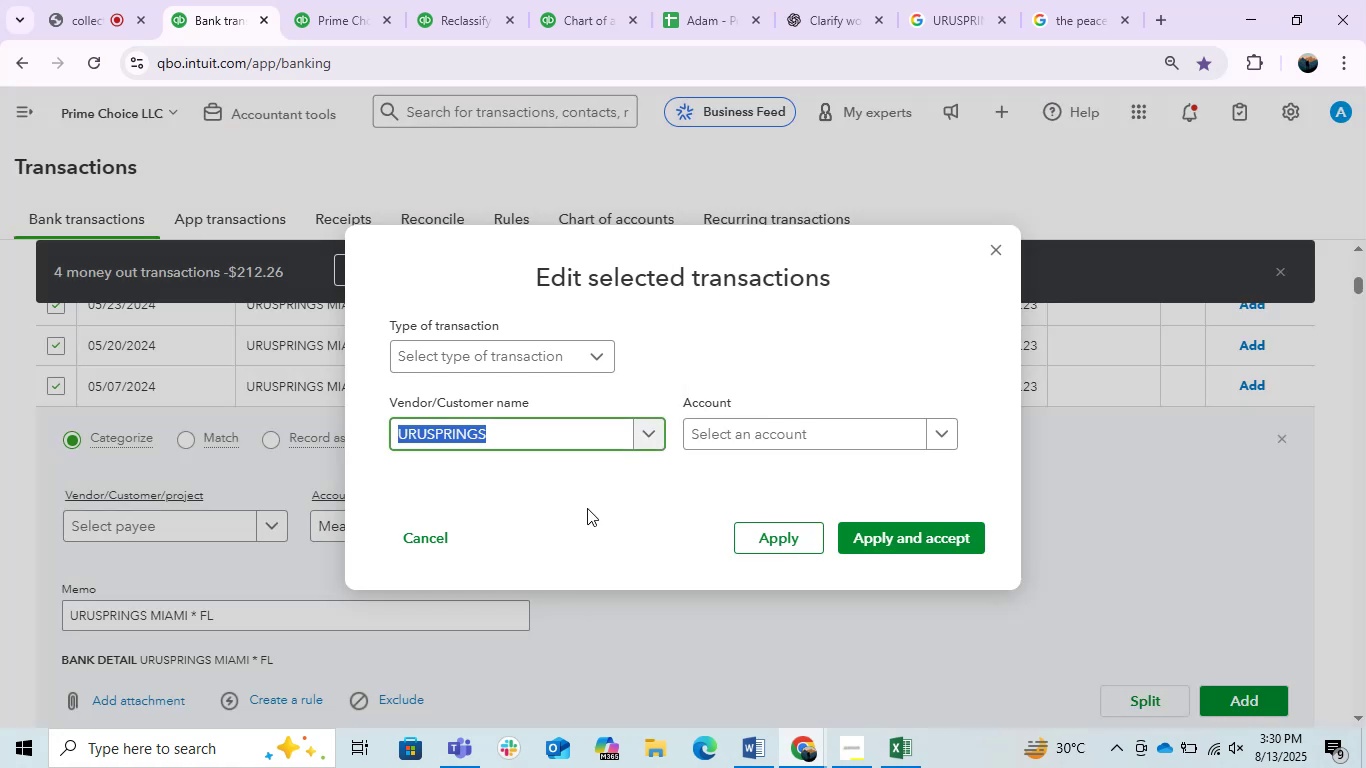 
left_click([891, 415])
 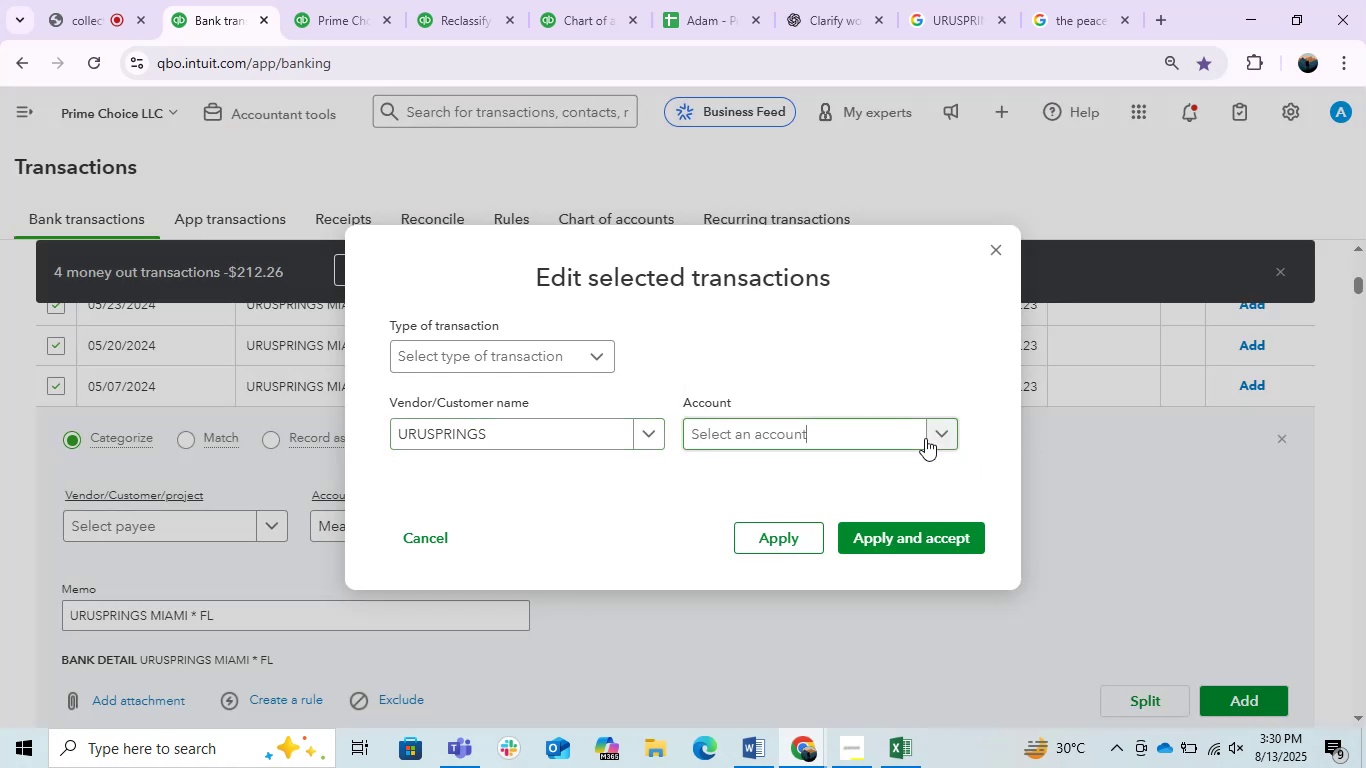 
left_click([852, 437])
 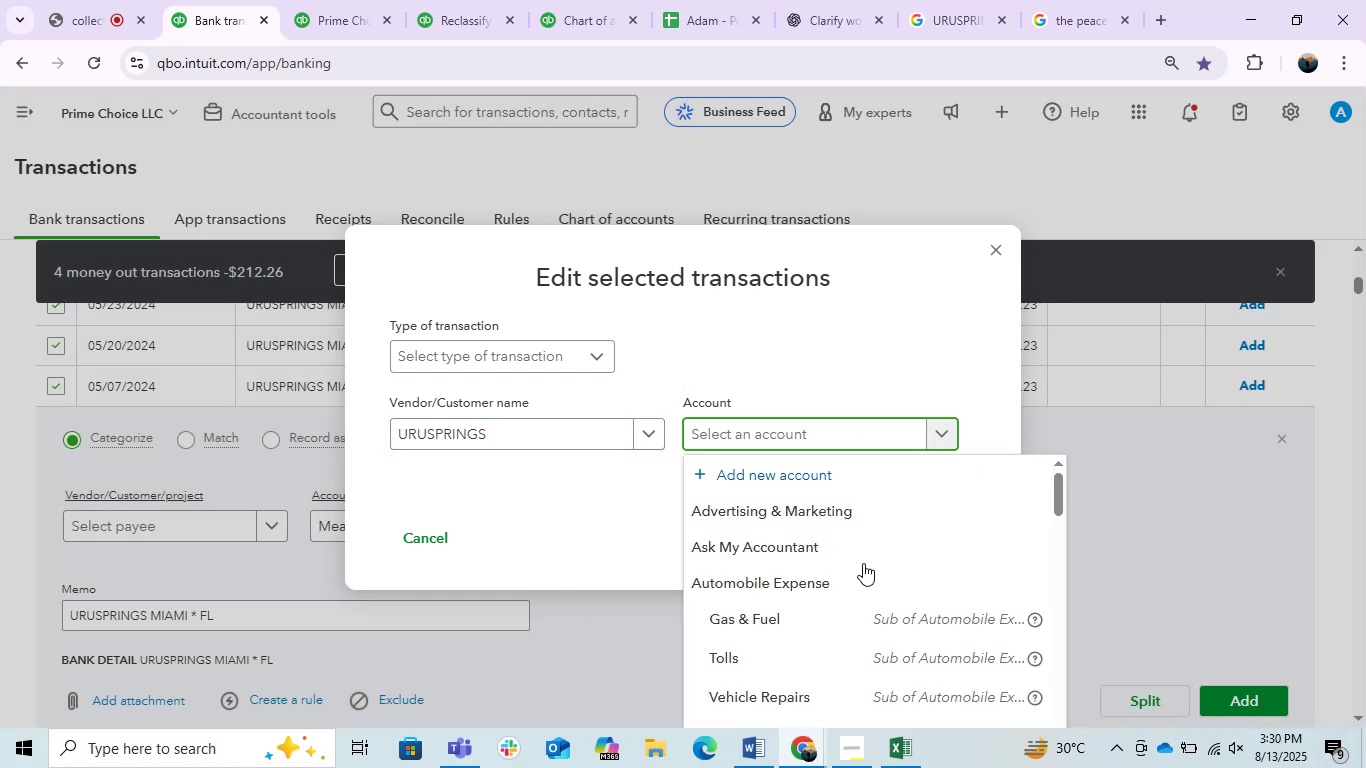 
left_click([821, 620])
 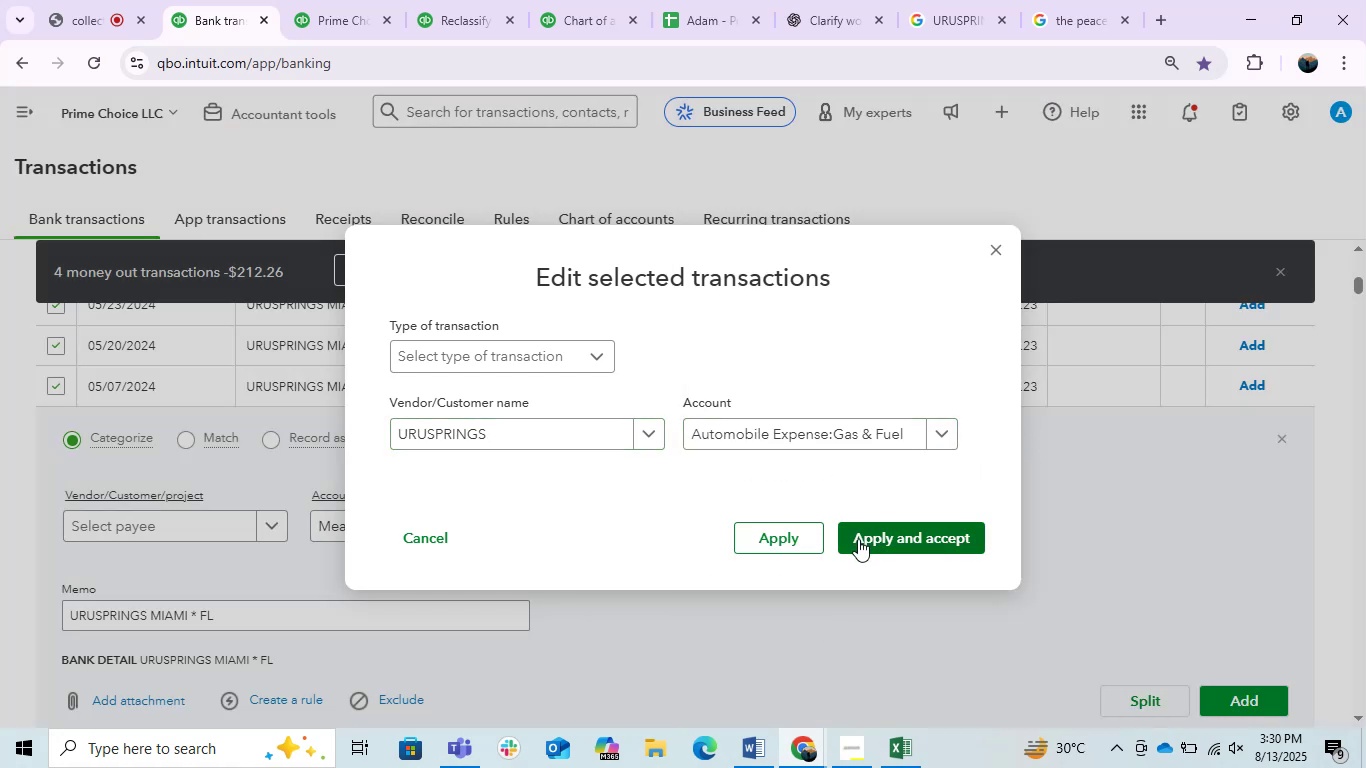 
left_click([466, 351])
 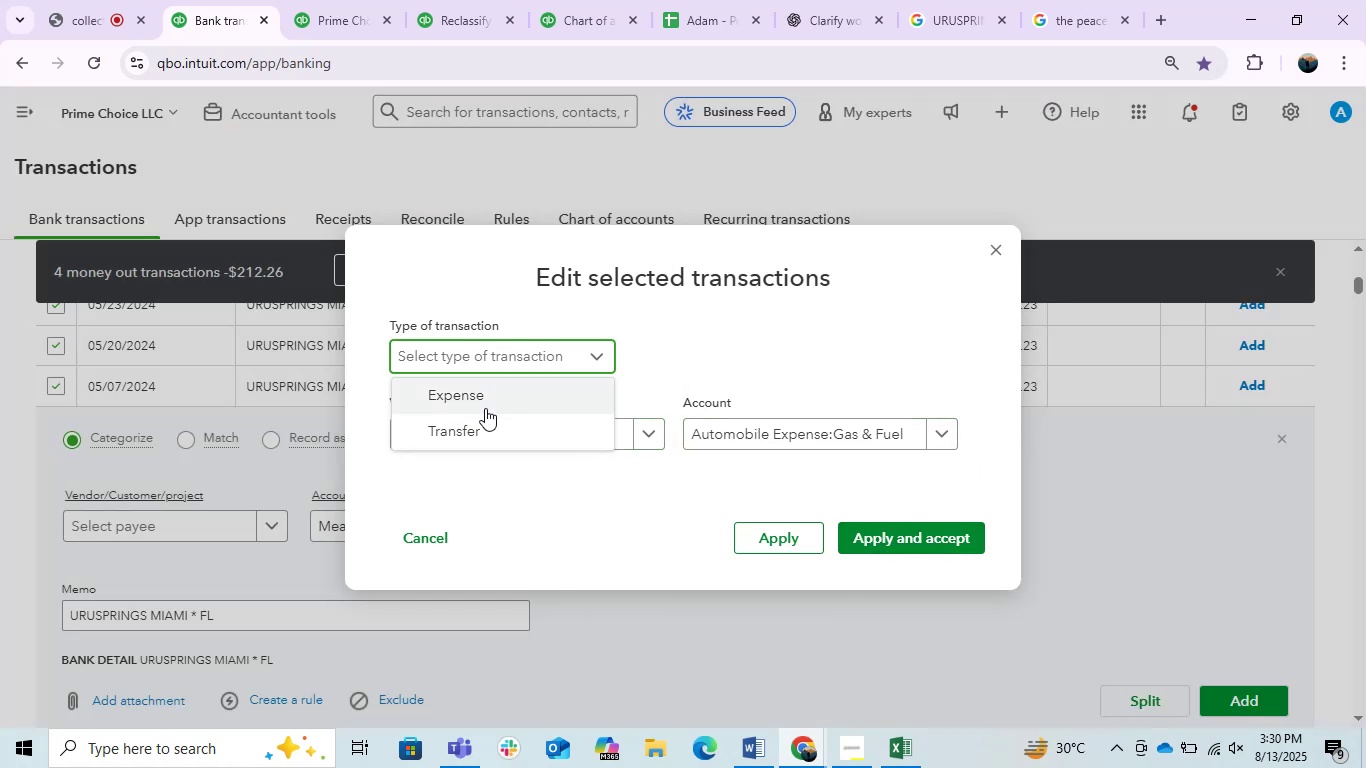 
left_click([485, 409])
 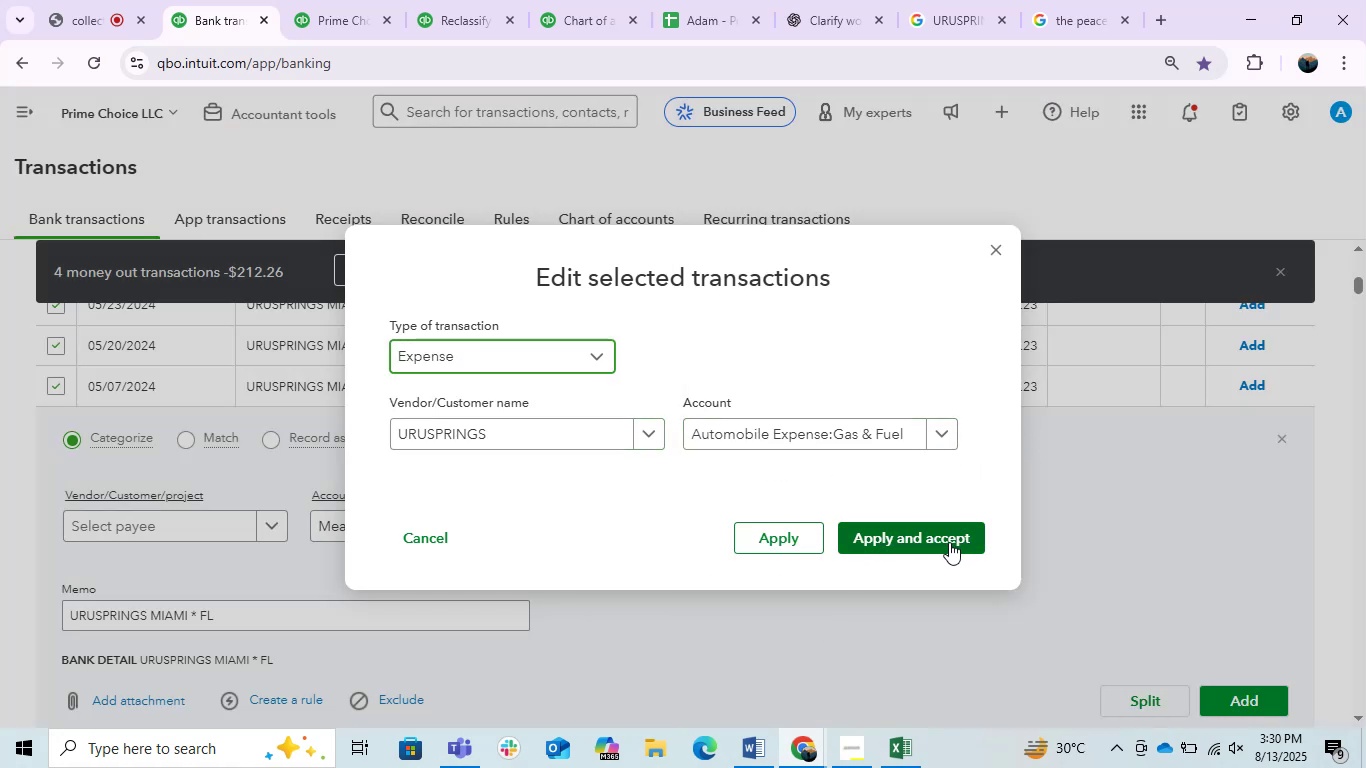 
left_click([939, 542])
 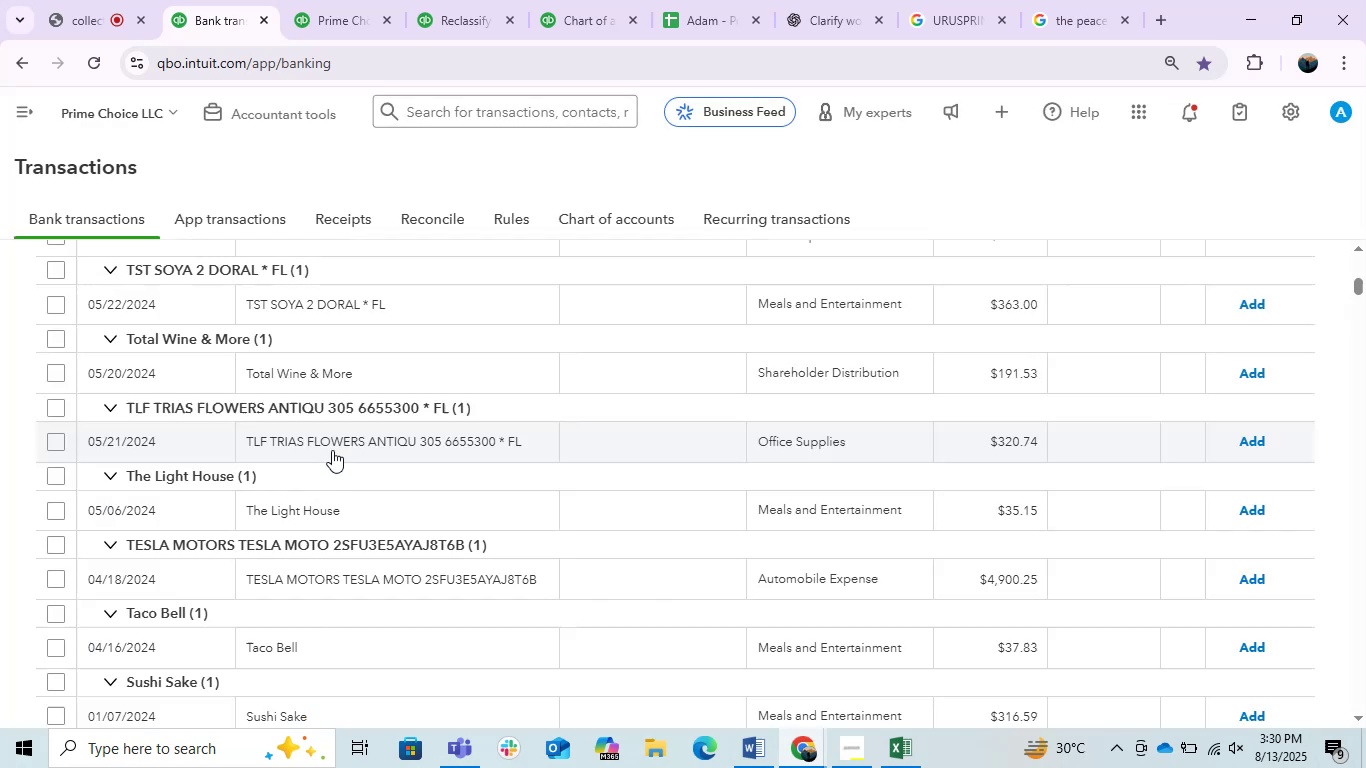 
wait(6.36)
 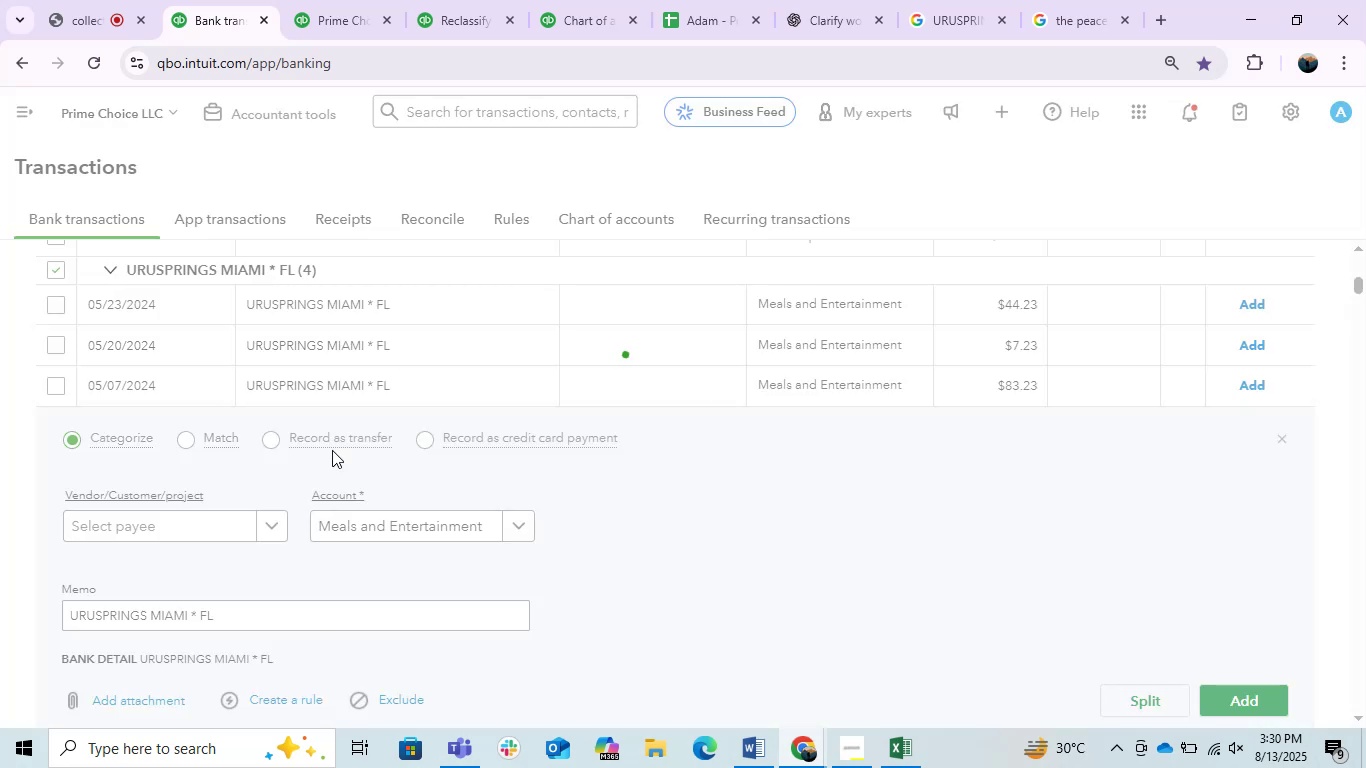 
scroll: coordinate [431, 536], scroll_direction: up, amount: 4.0
 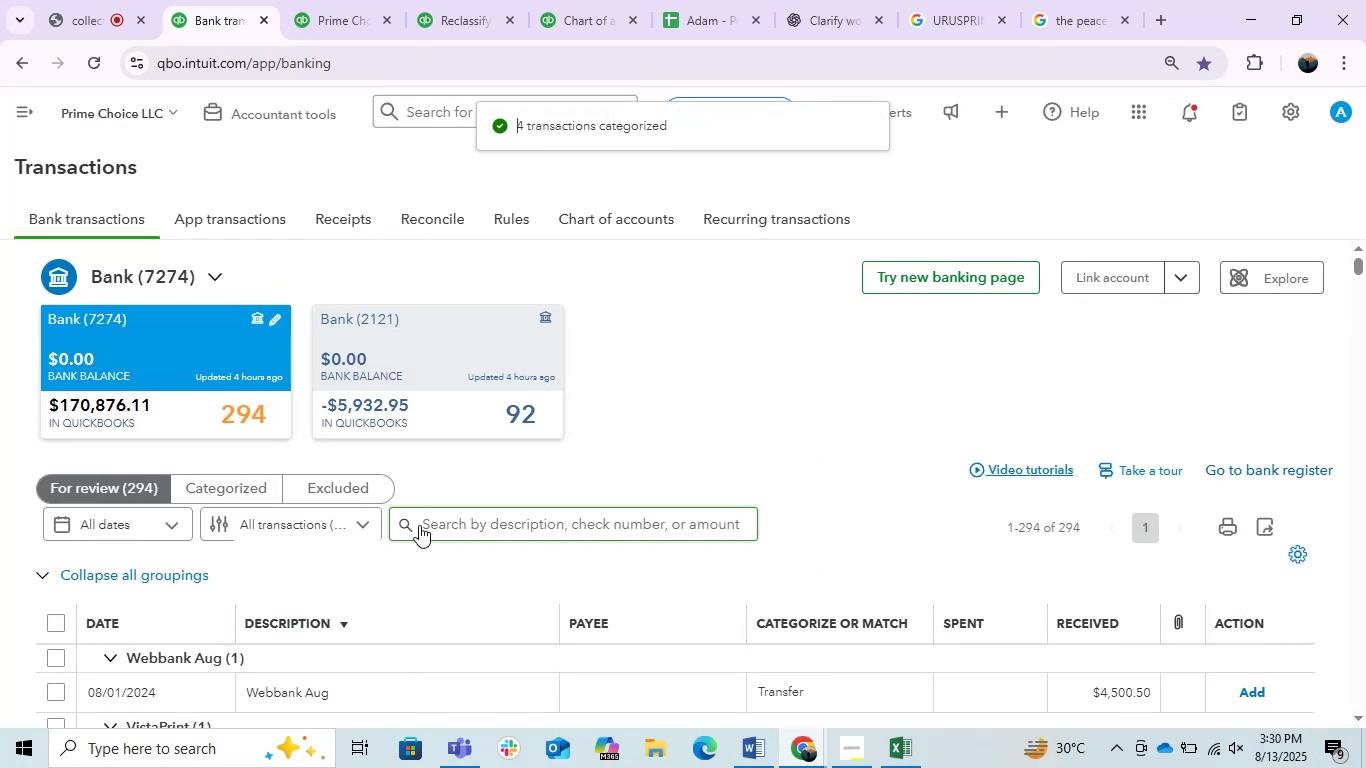 
key(Control+V)
 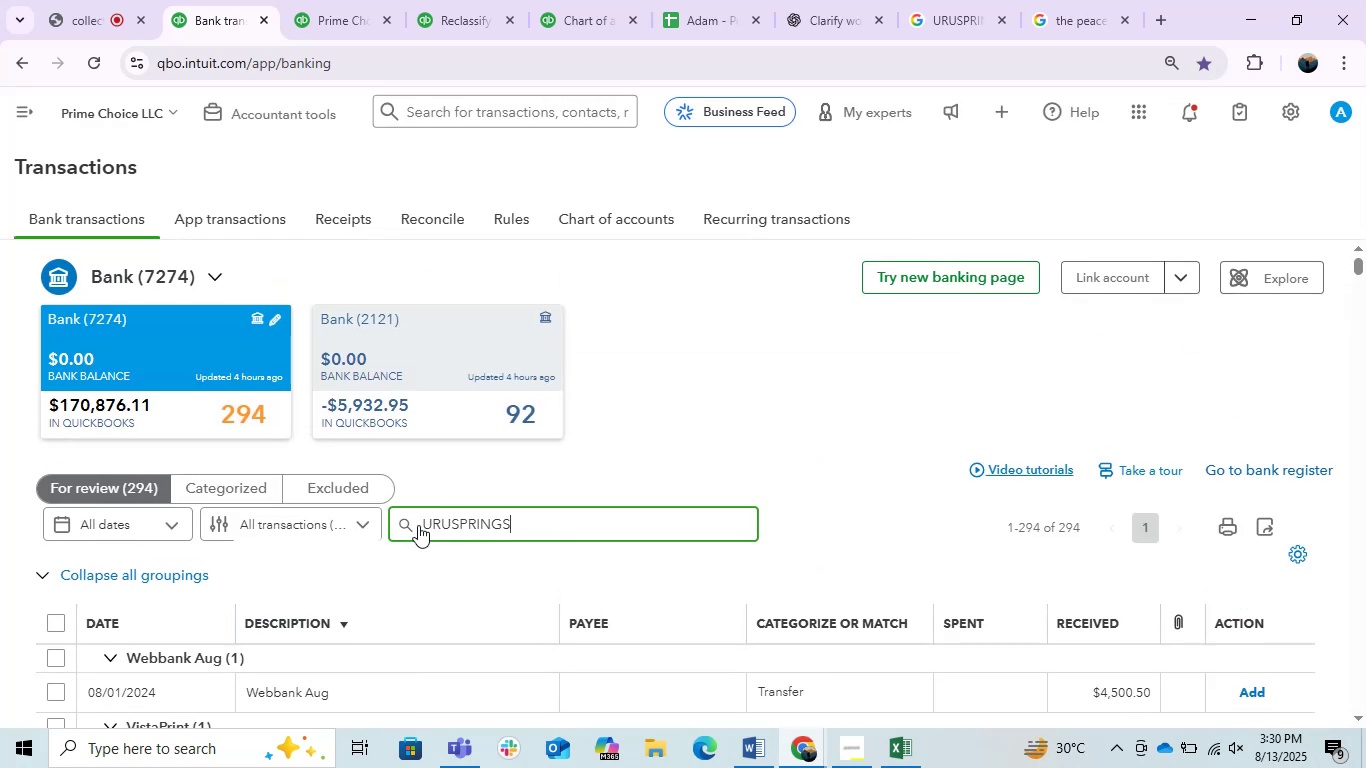 
key(Enter)
 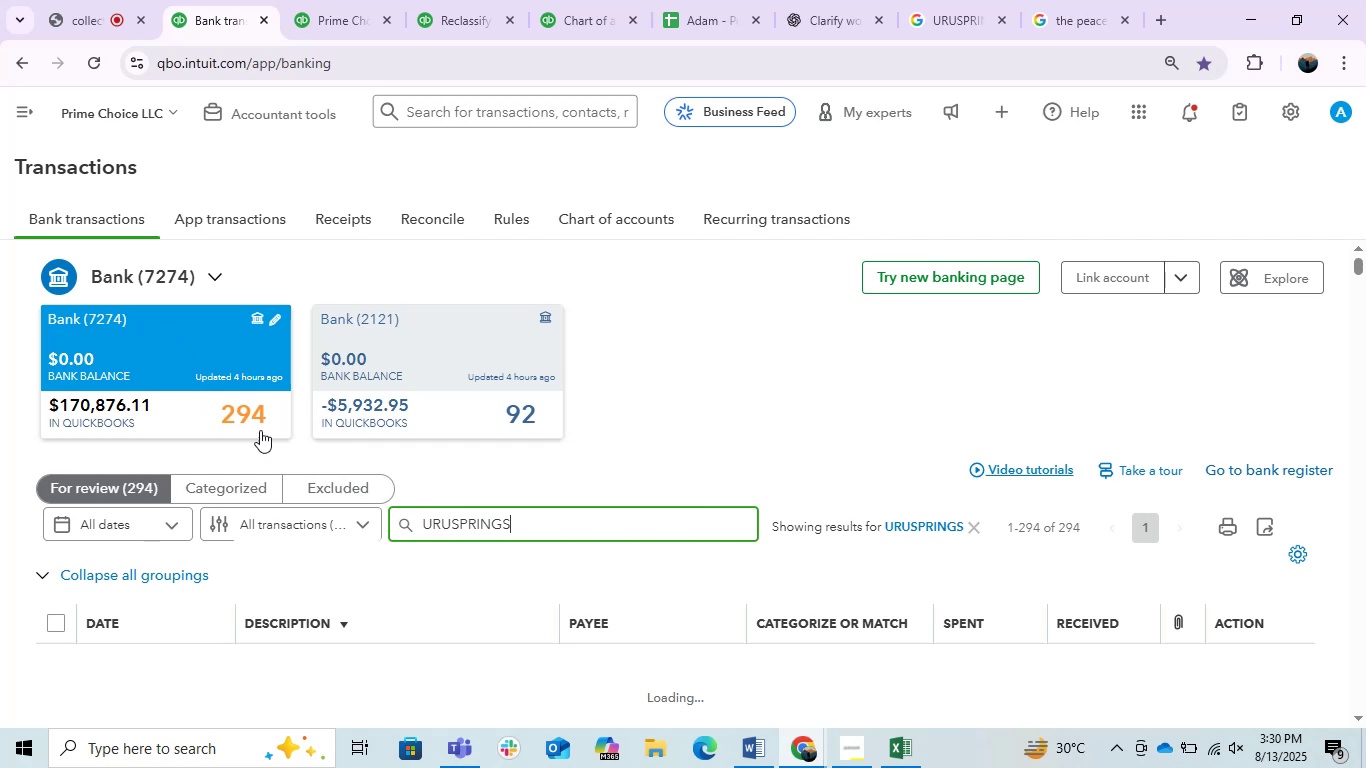 
left_click([242, 489])
 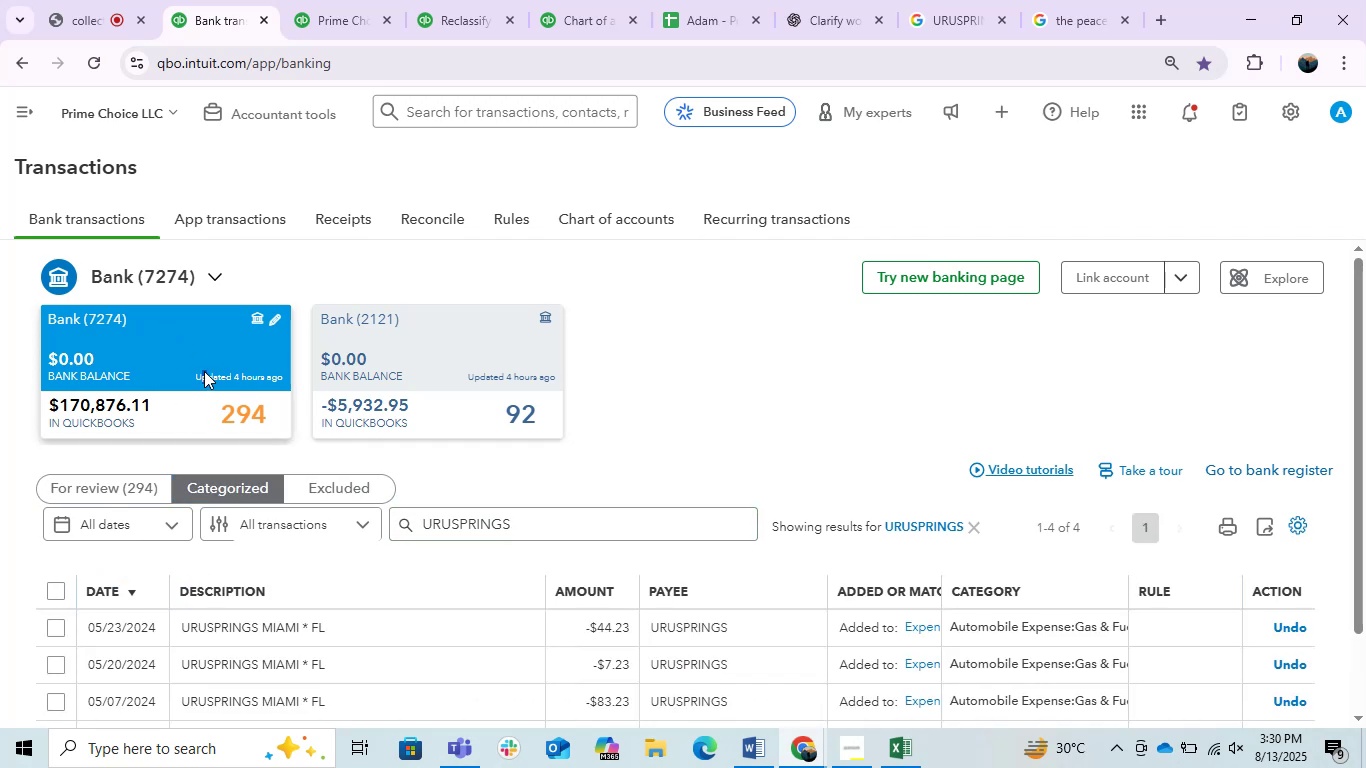 
left_click([389, 378])
 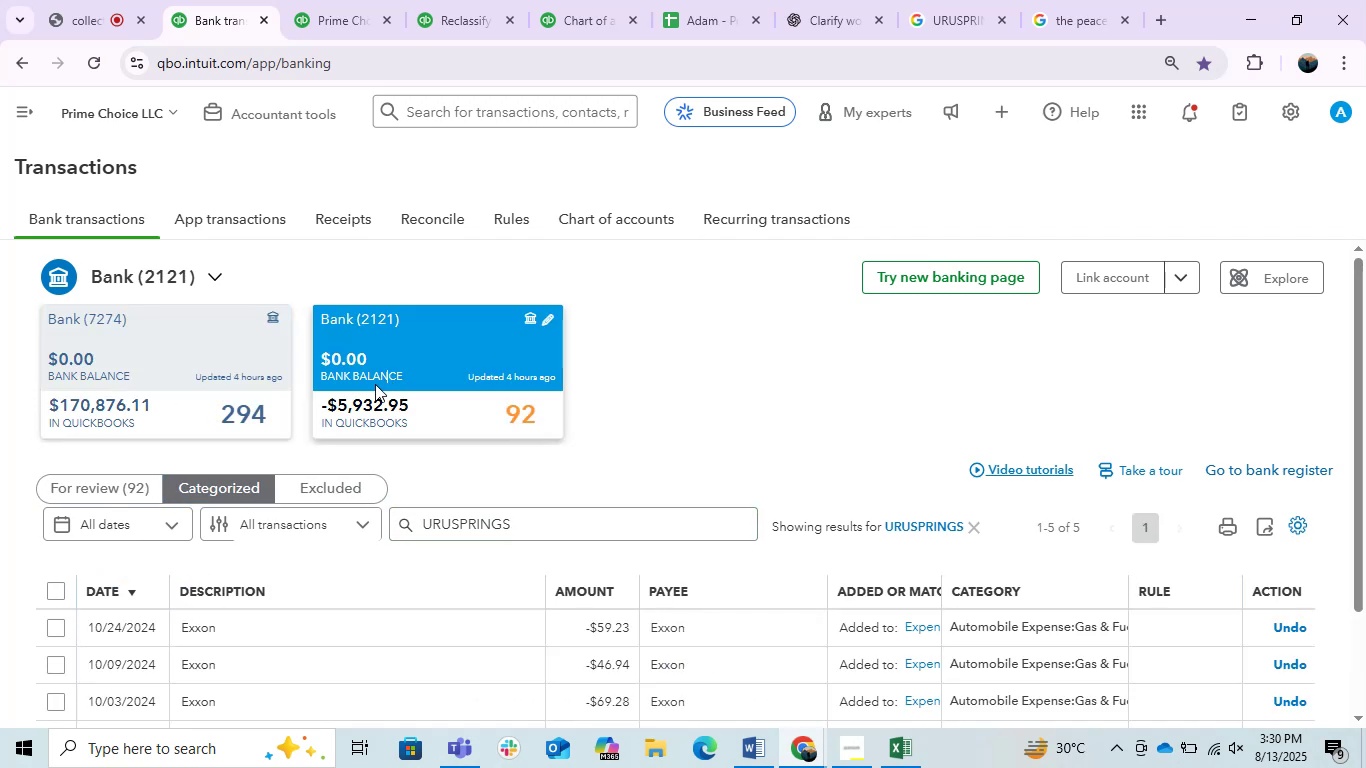 
scroll: coordinate [443, 525], scroll_direction: down, amount: 1.0
 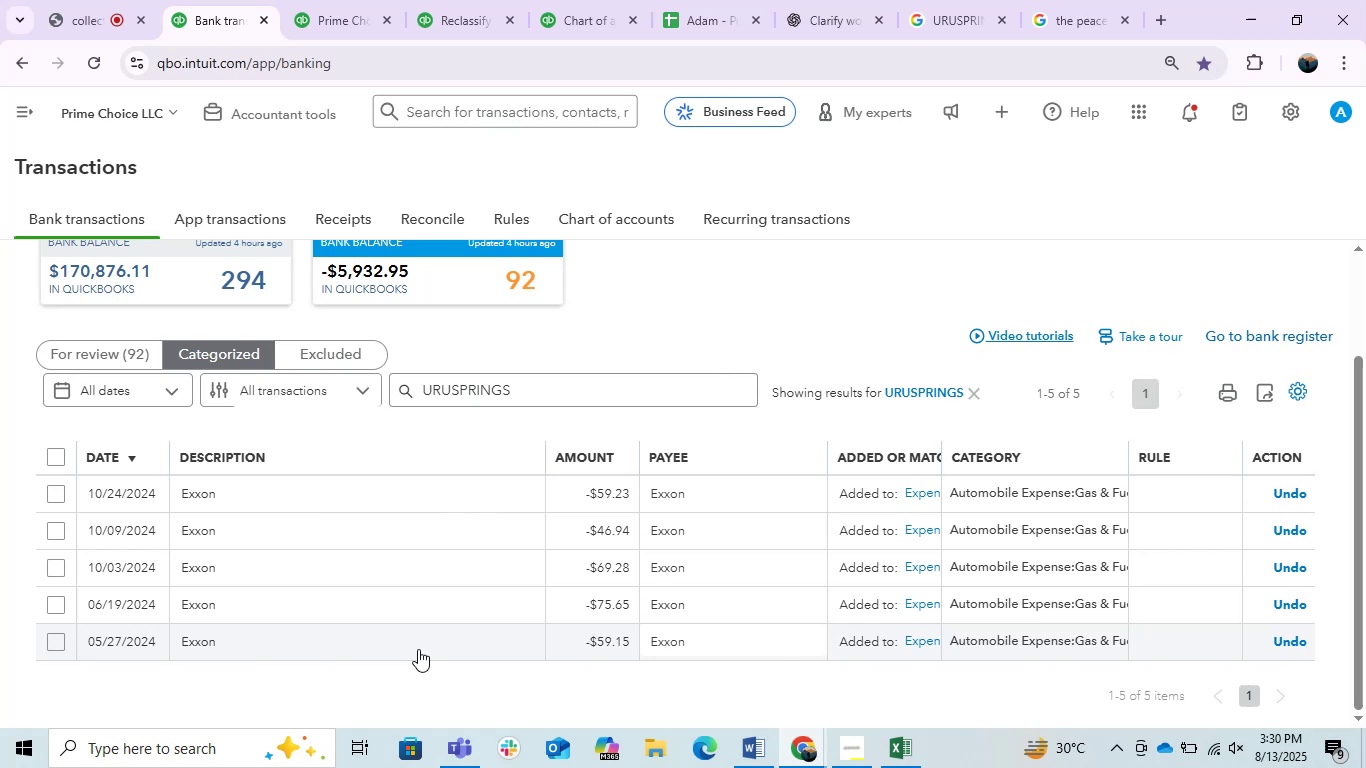 
scroll: coordinate [417, 644], scroll_direction: up, amount: 1.0
 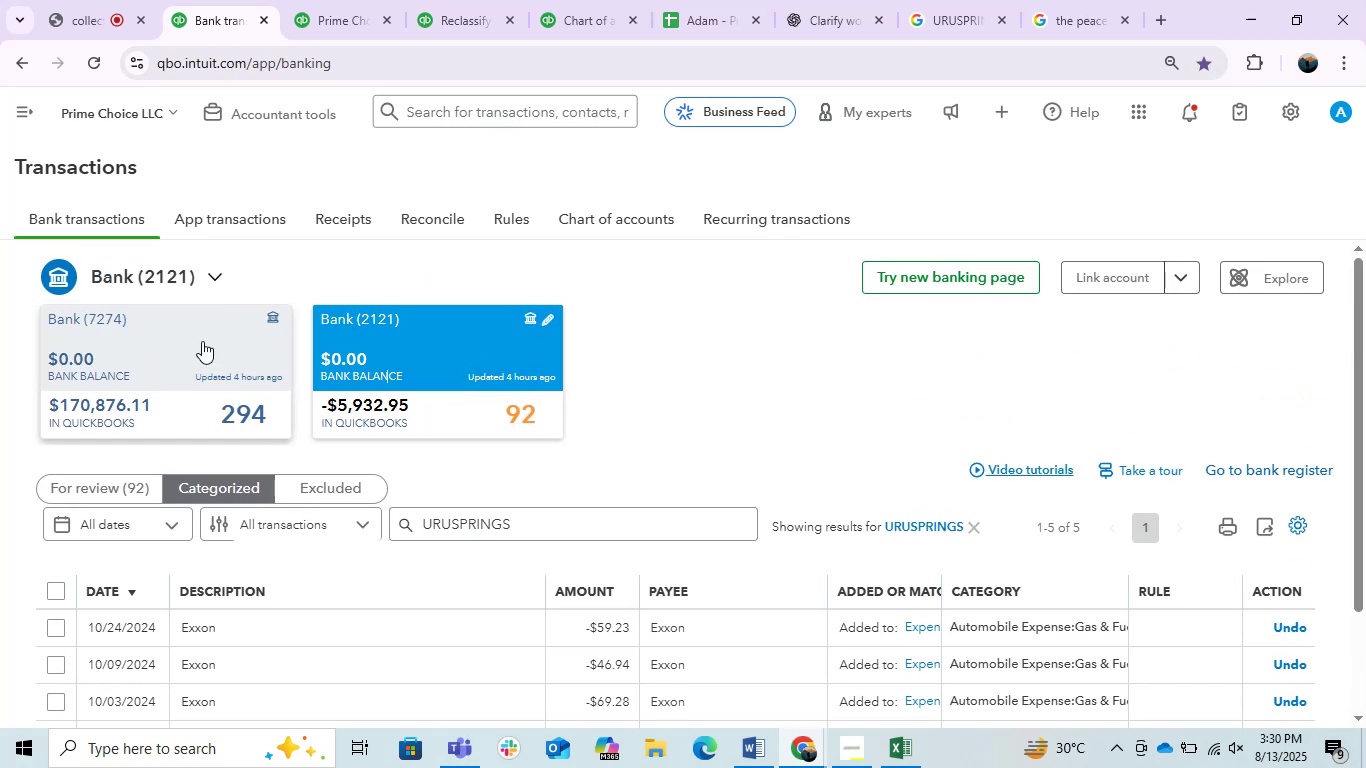 
left_click([206, 346])
 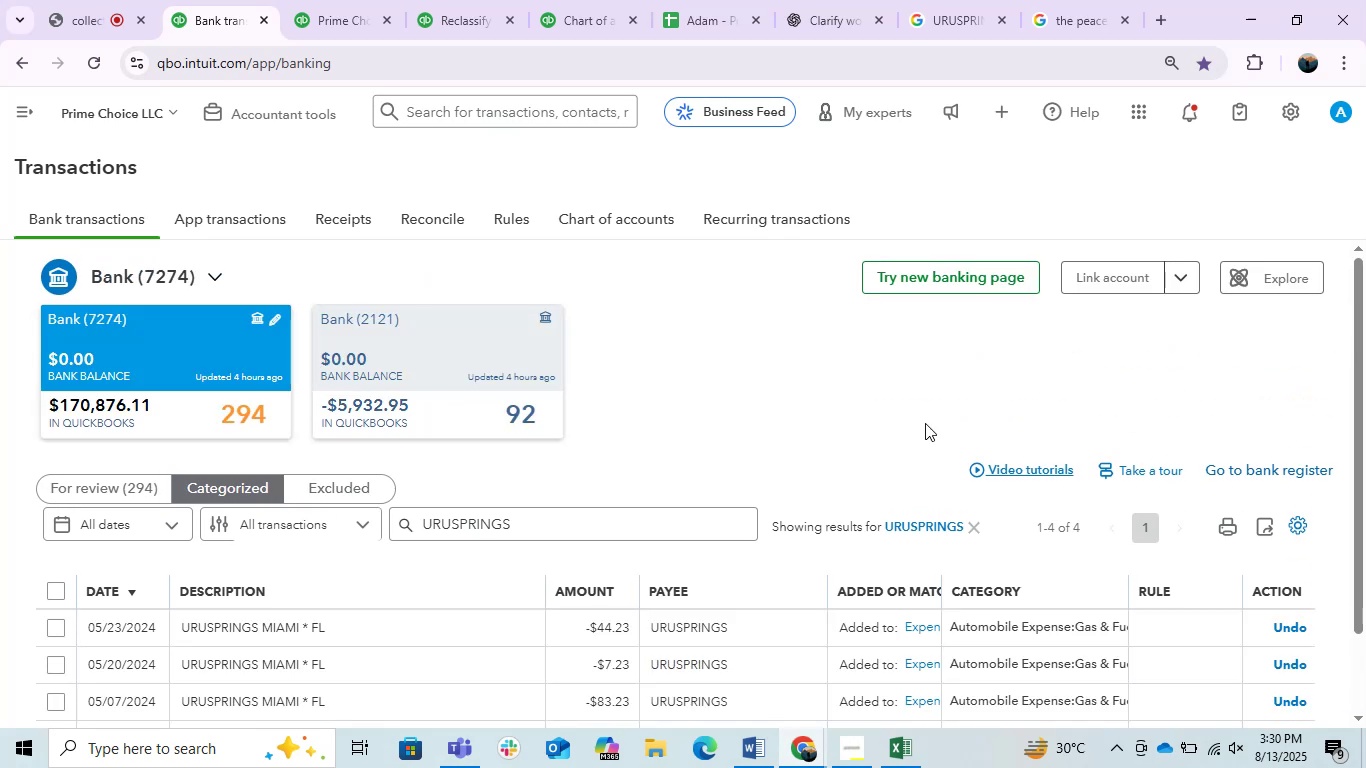 
scroll: coordinate [799, 448], scroll_direction: down, amount: 1.0
 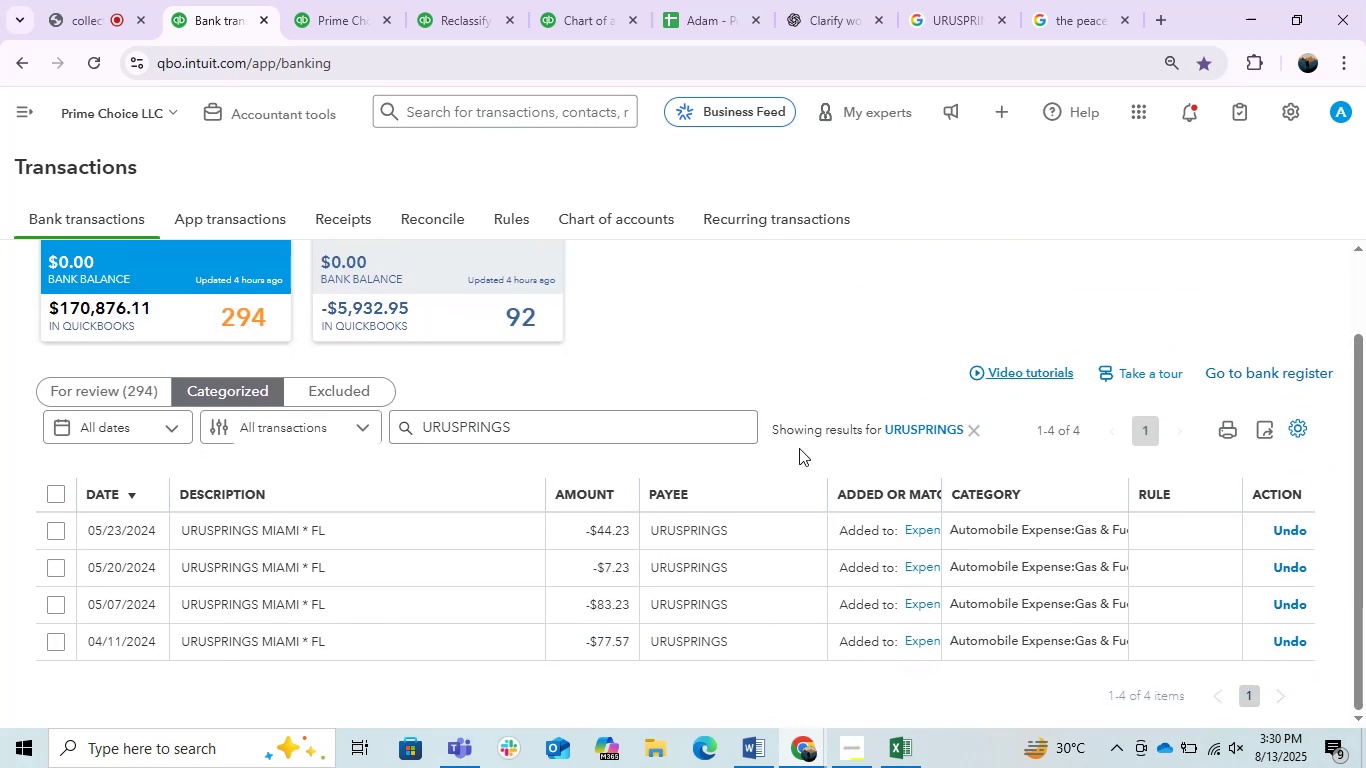 
scroll: coordinate [545, 479], scroll_direction: up, amount: 1.0
 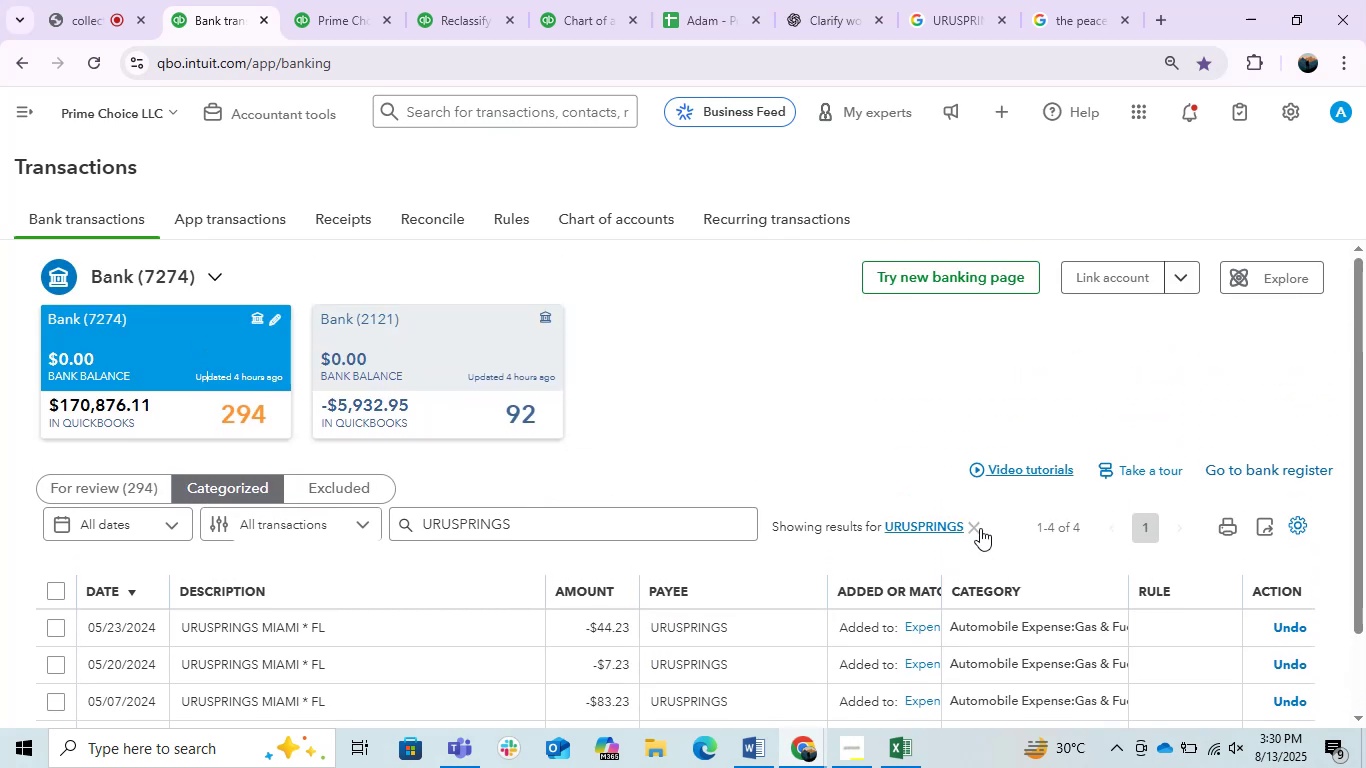 
left_click([980, 528])
 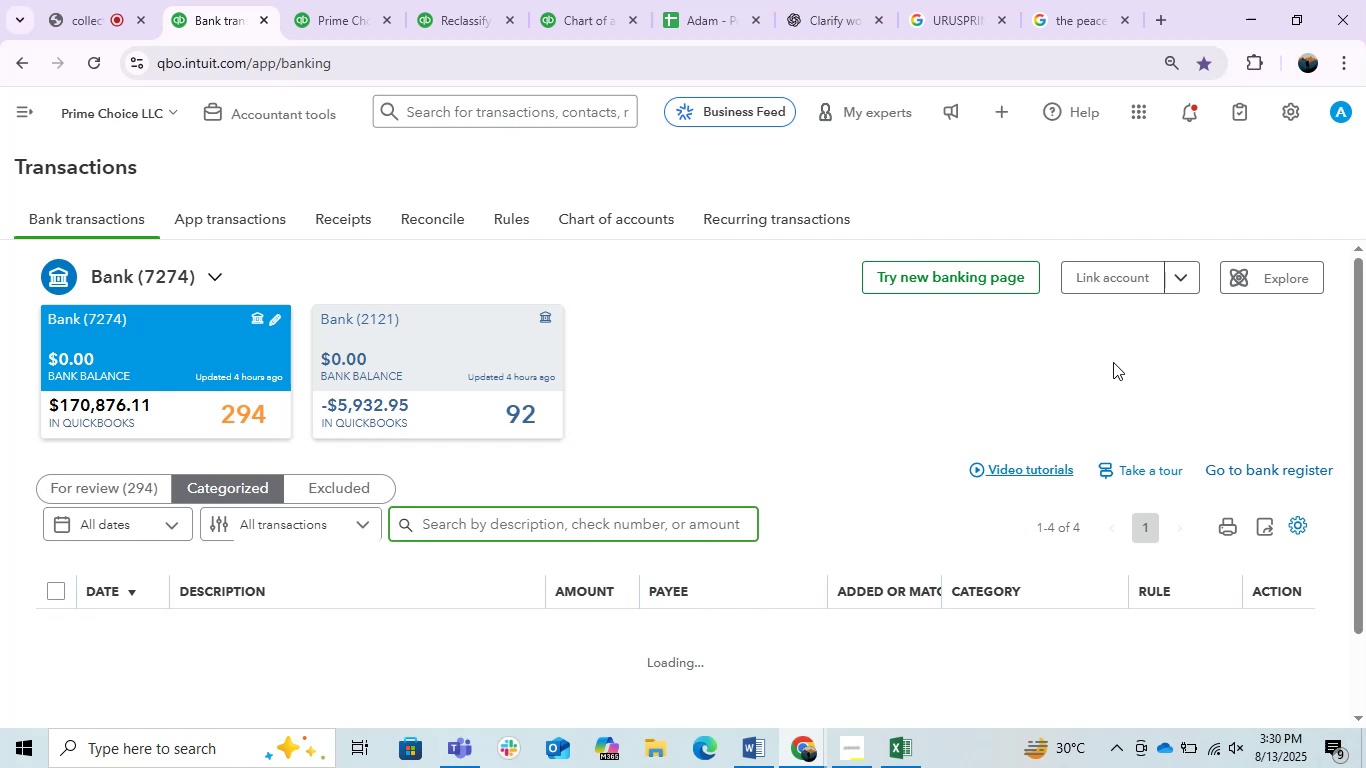 
left_click([819, 378])
 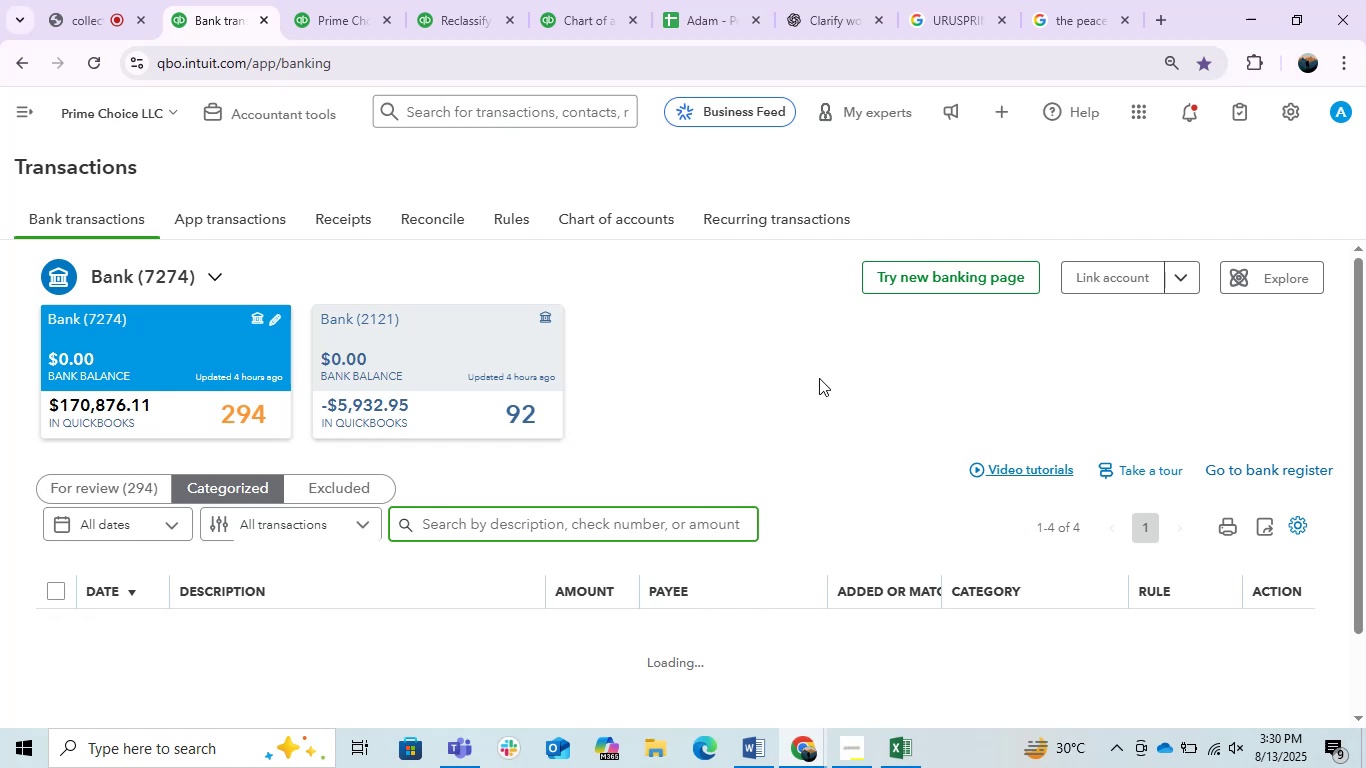 
wait(13.79)
 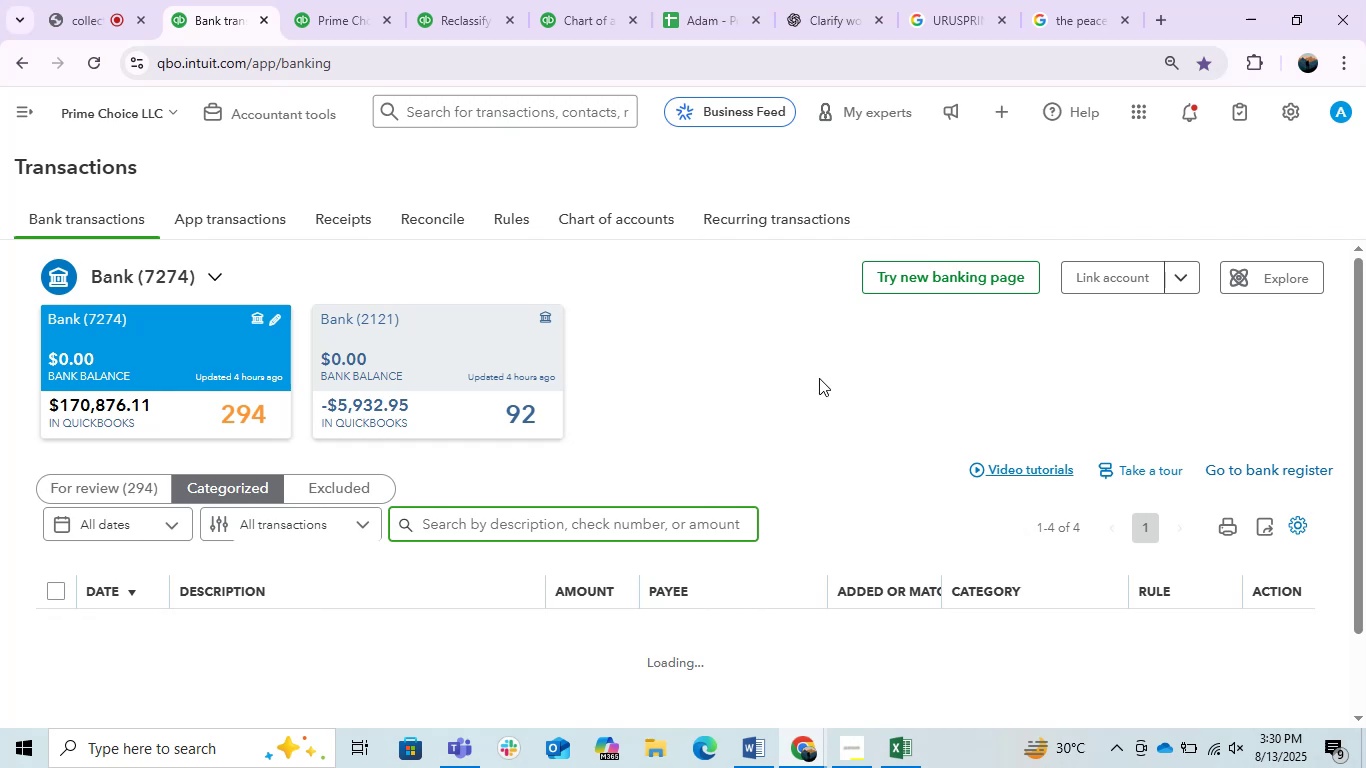 
left_click([967, 410])
 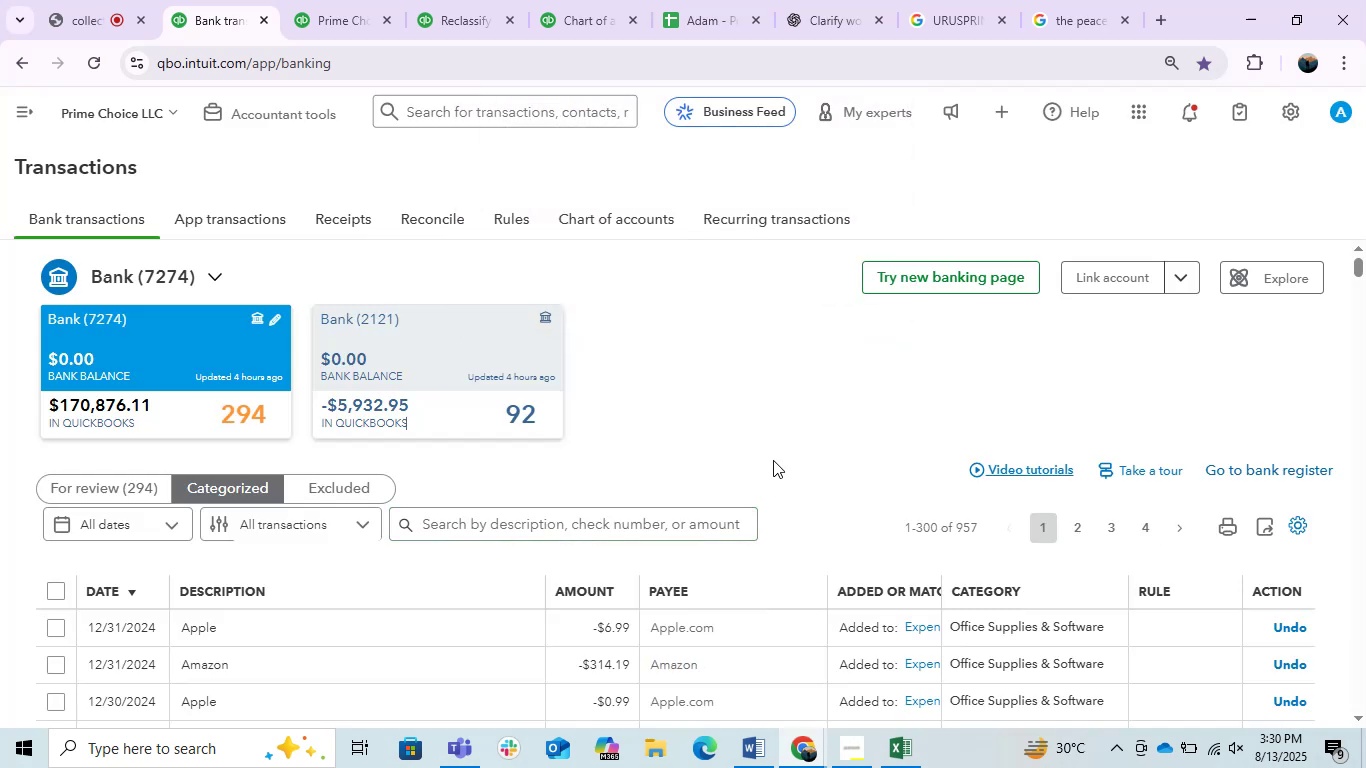 
left_click([773, 460])
 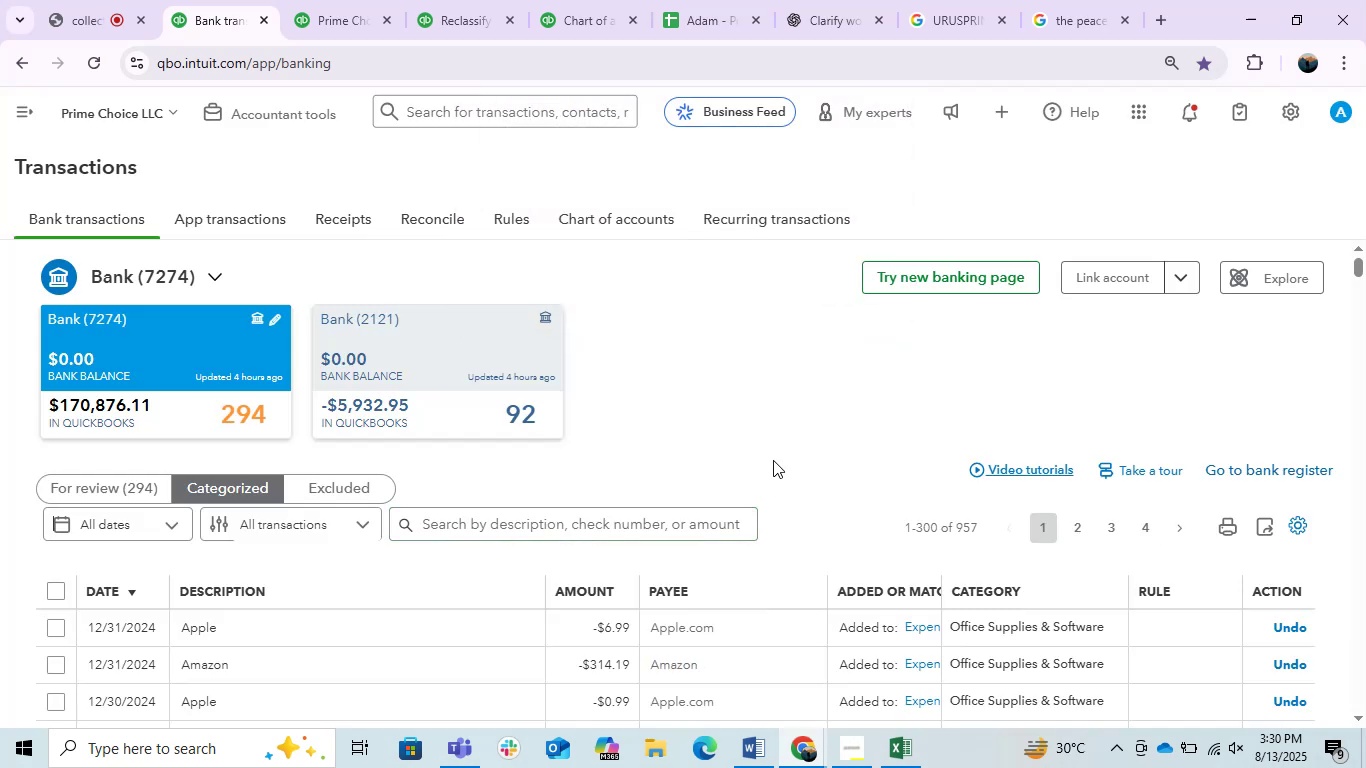 
scroll: coordinate [773, 460], scroll_direction: down, amount: 13.0
 